 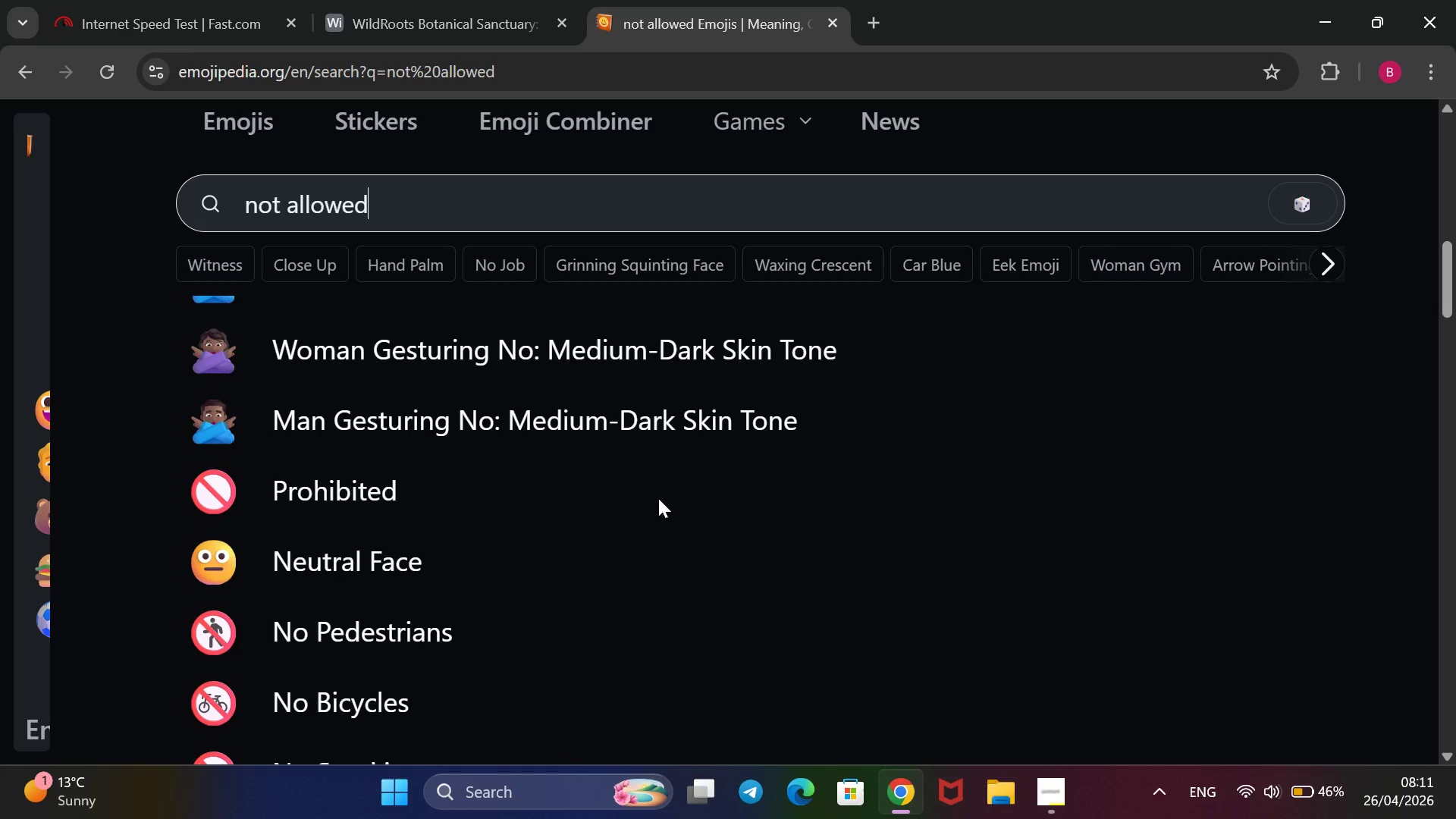 
scroll: coordinate [654, 500], scroll_direction: down, amount: 2.0
 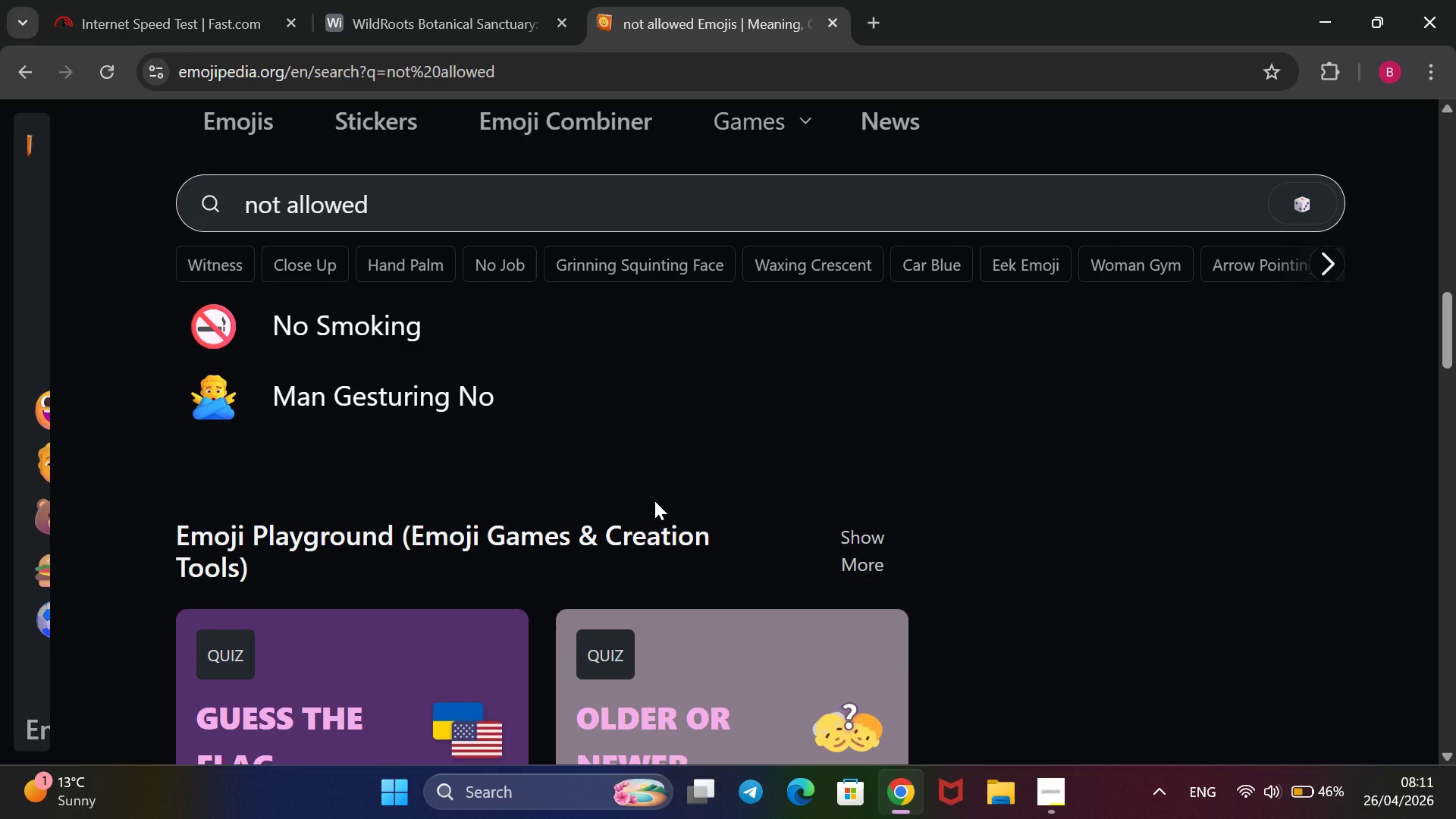 
key(Backspace)
 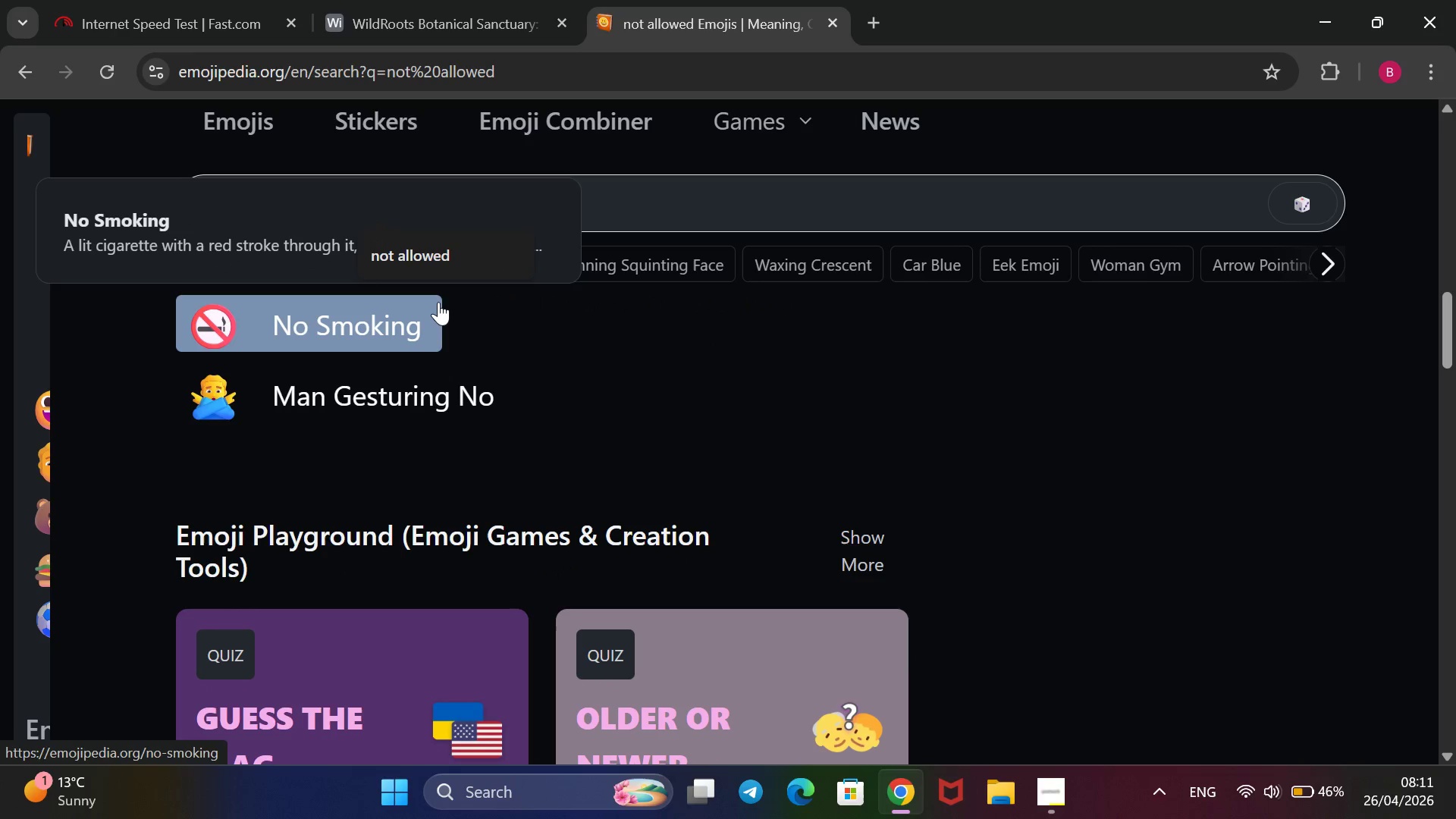 
key(Backspace)
 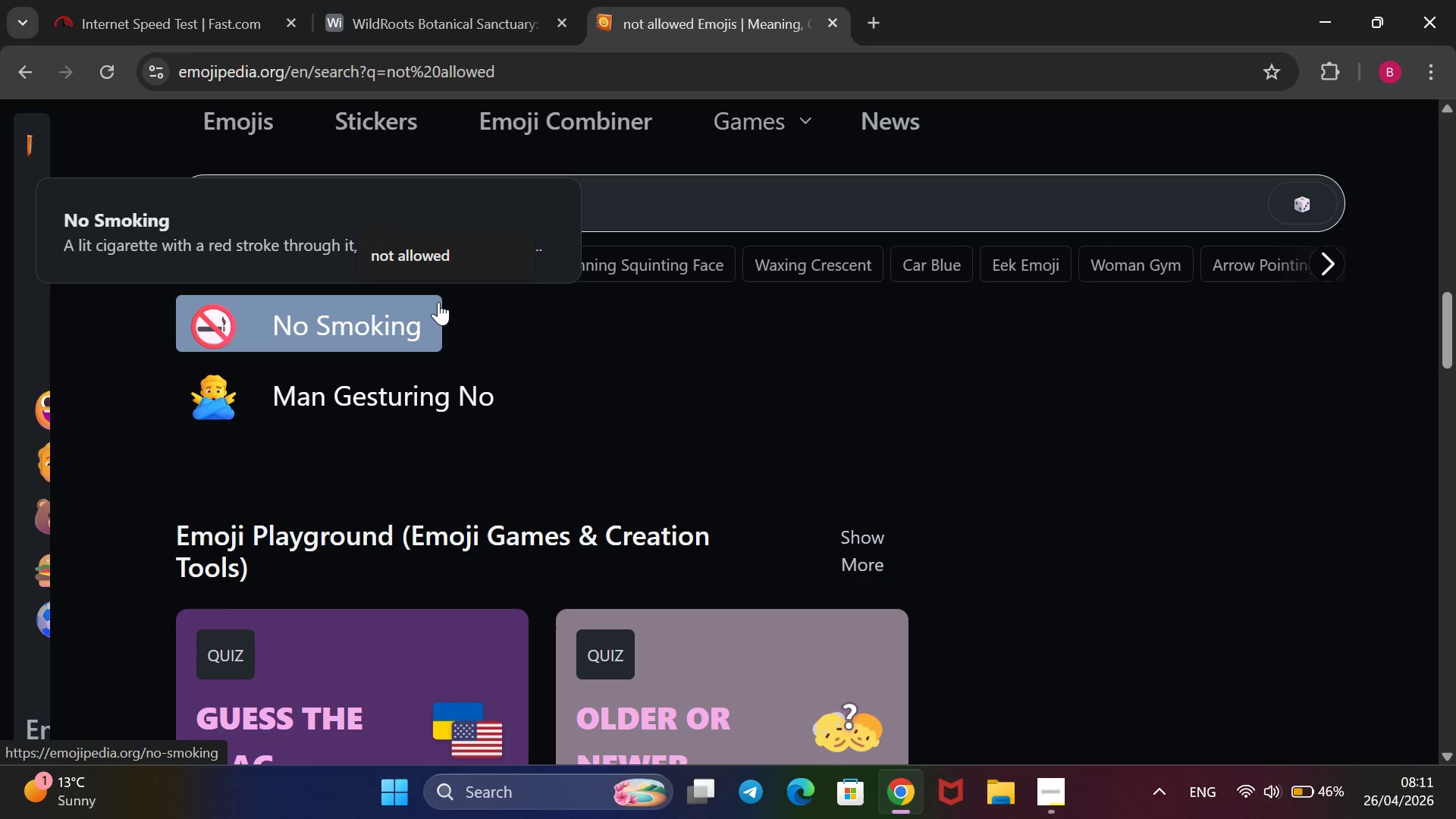 
key(Backspace)
 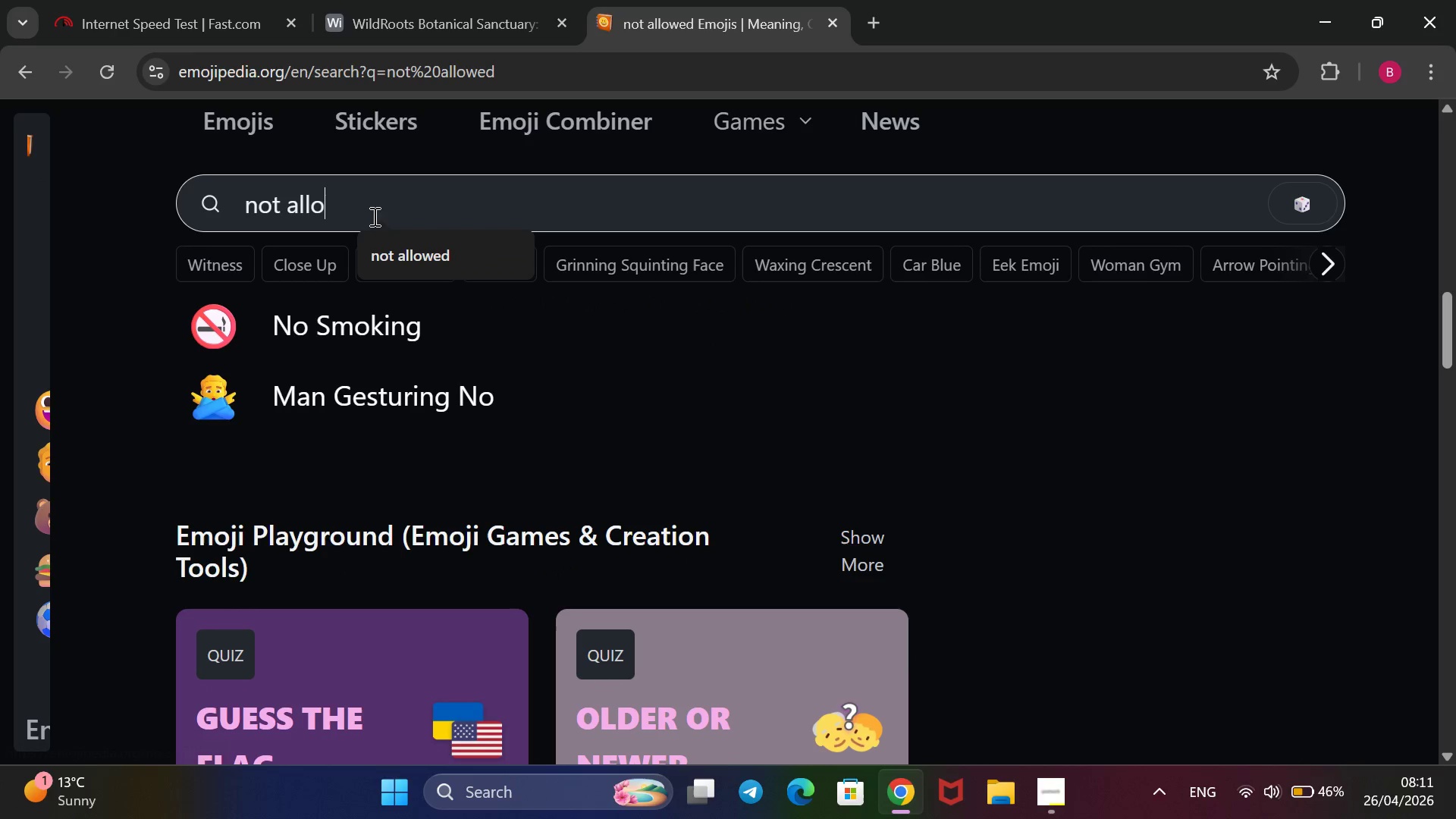 
left_click([370, 209])
 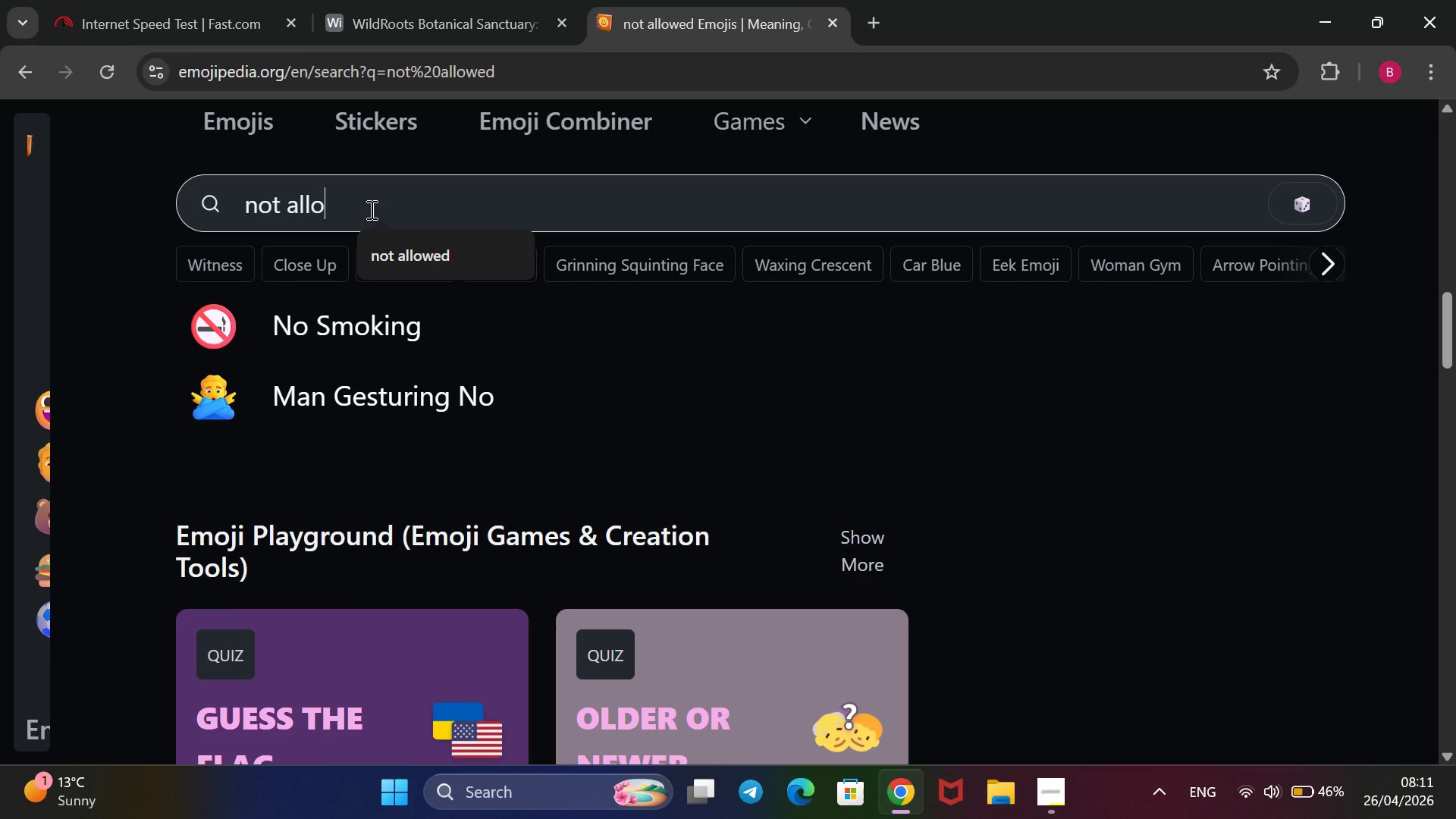 
key(Backspace)
key(Backspace)
key(Backspace)
type(vailable)
 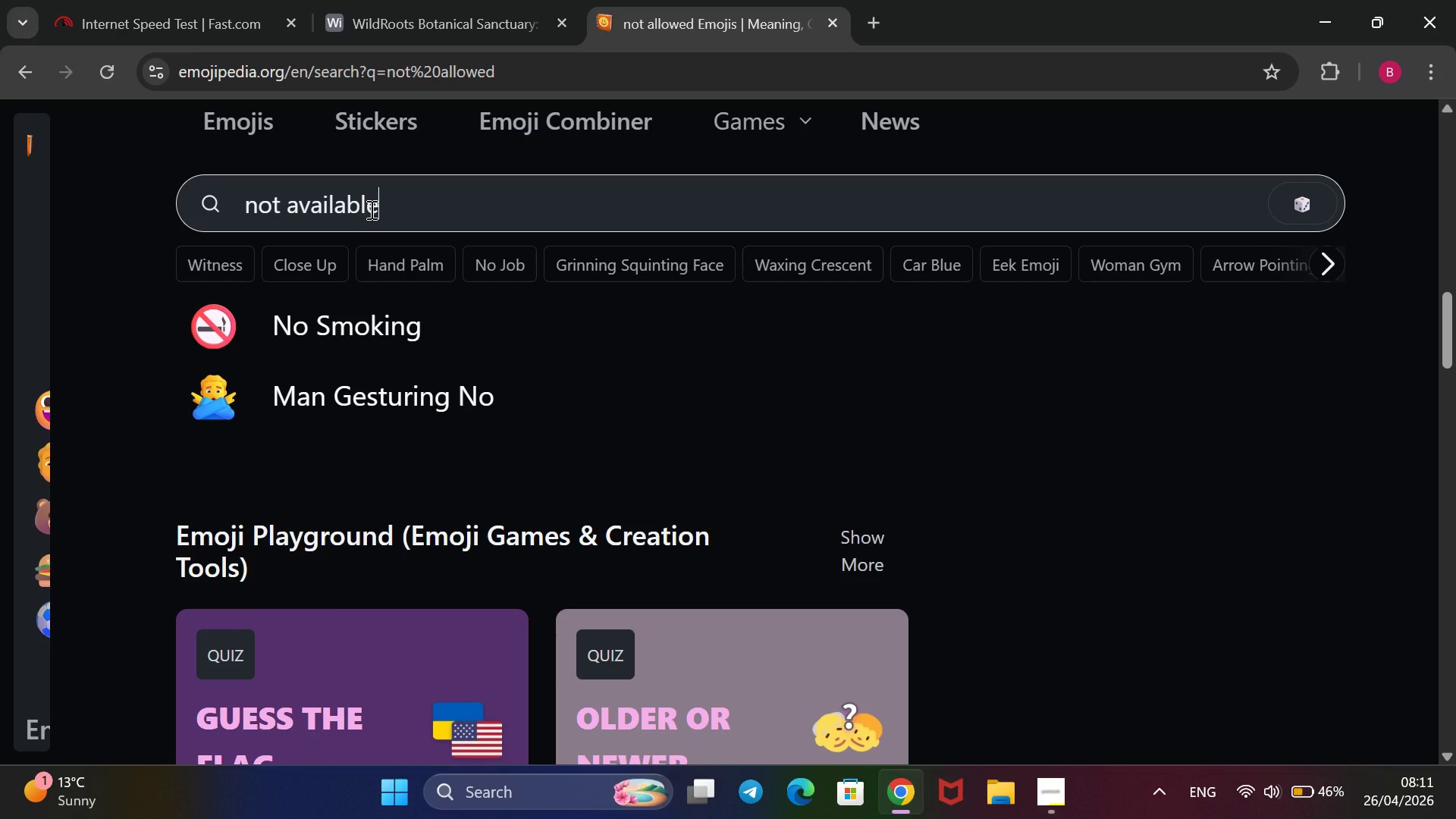 
key(Enter)
 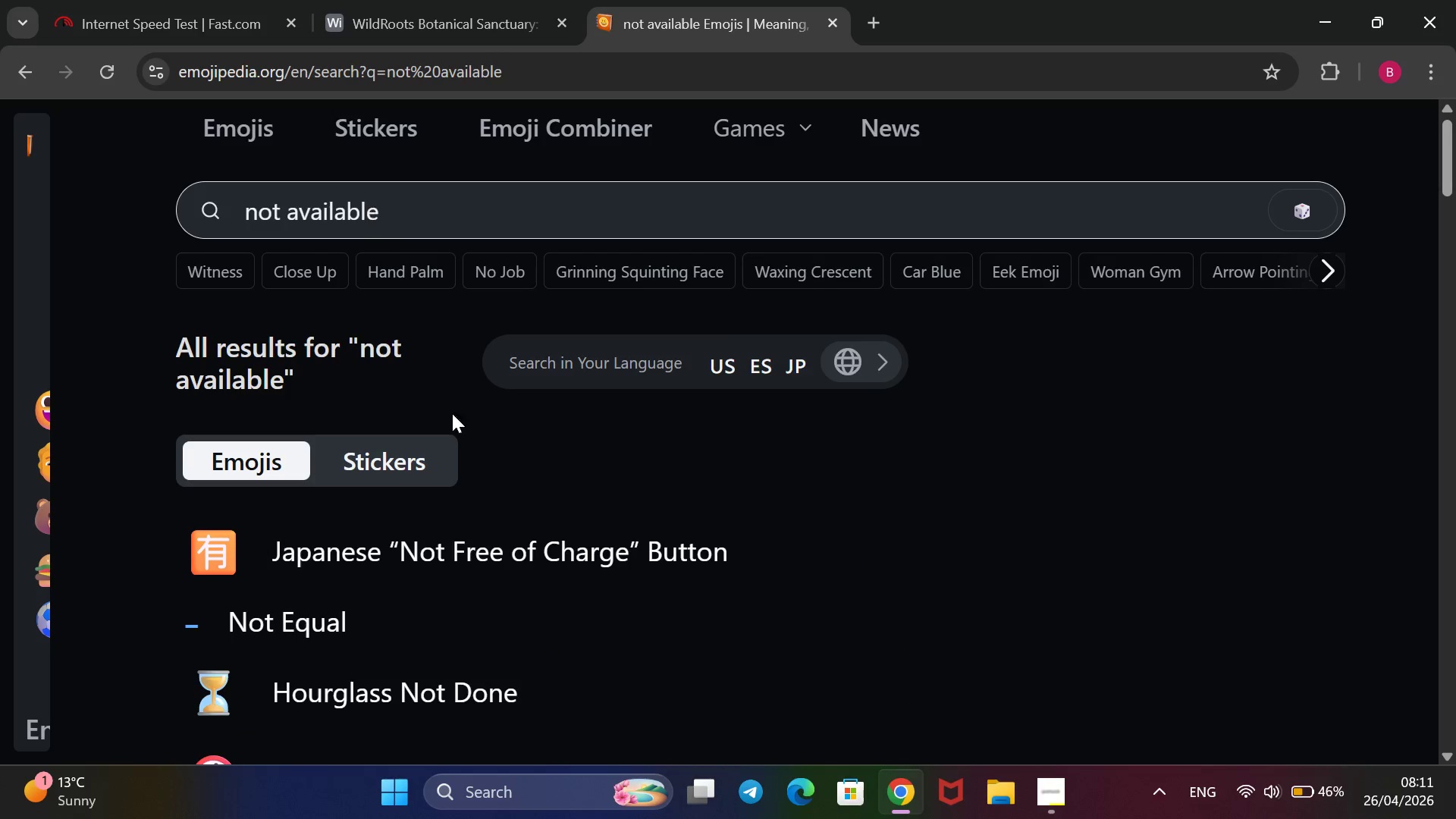 
scroll: coordinate [469, 445], scroll_direction: down, amount: 2.0
 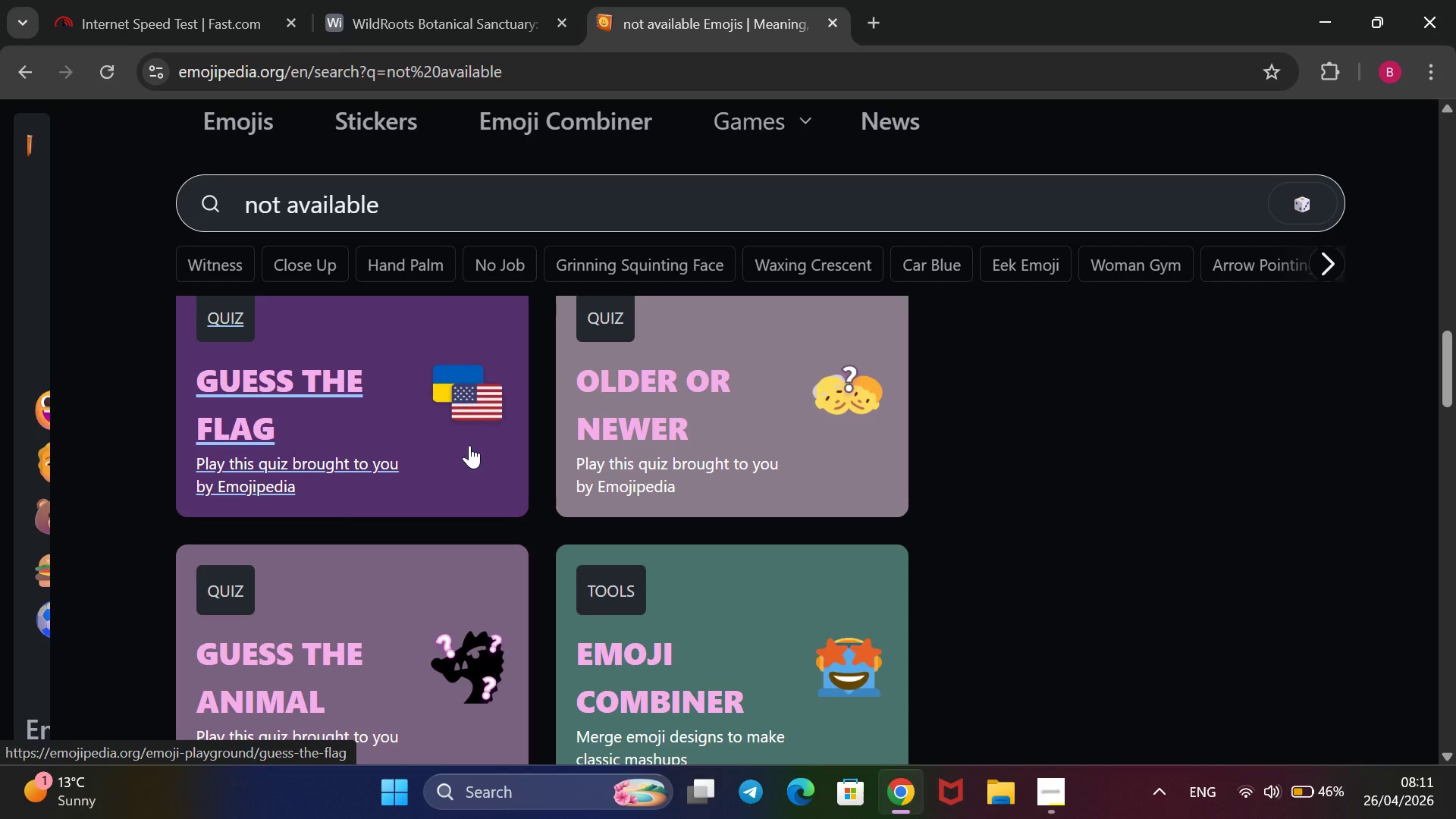 
hold_key(key=Backspace, duration=1.3)
 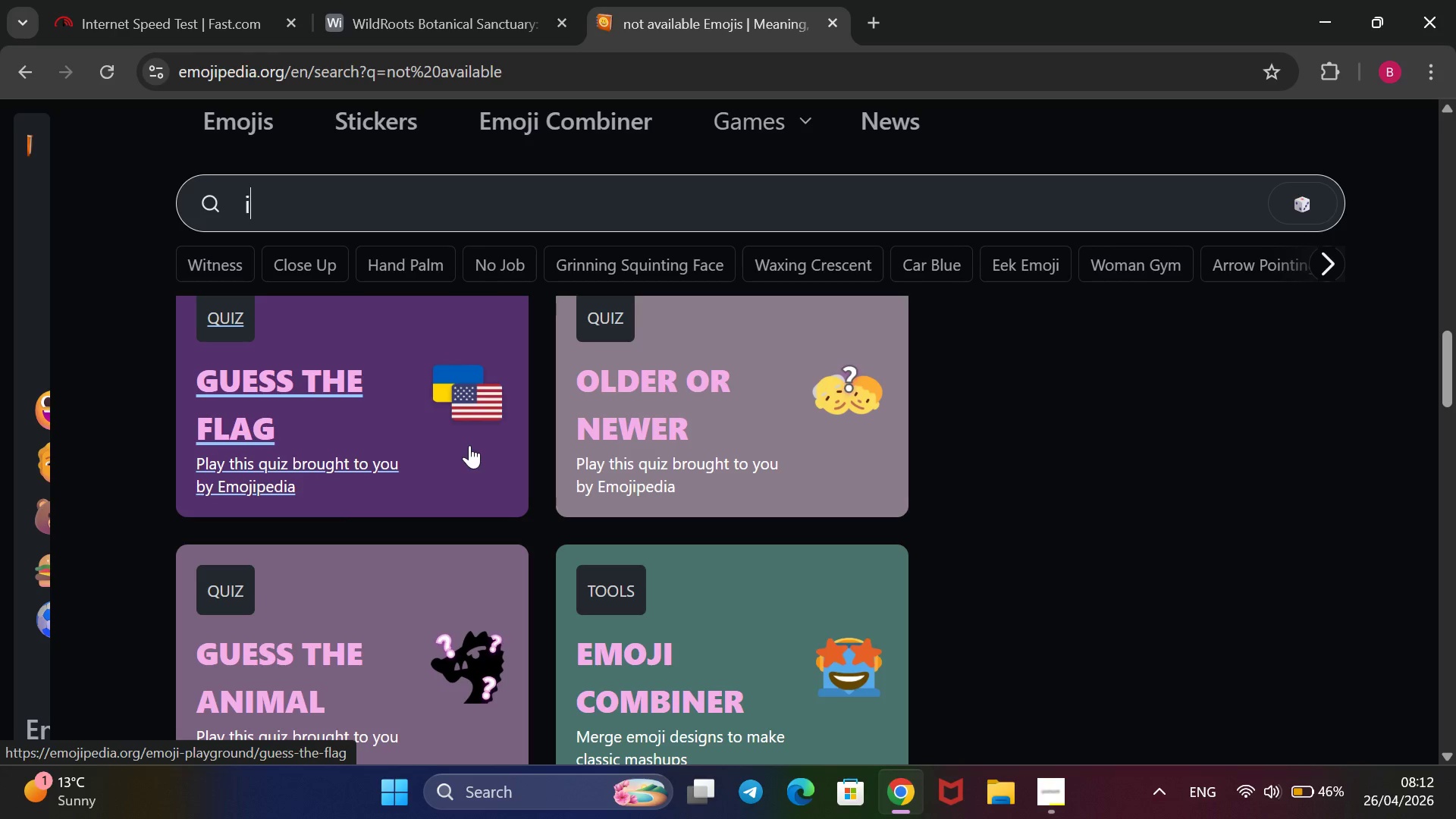 
type(in active)
 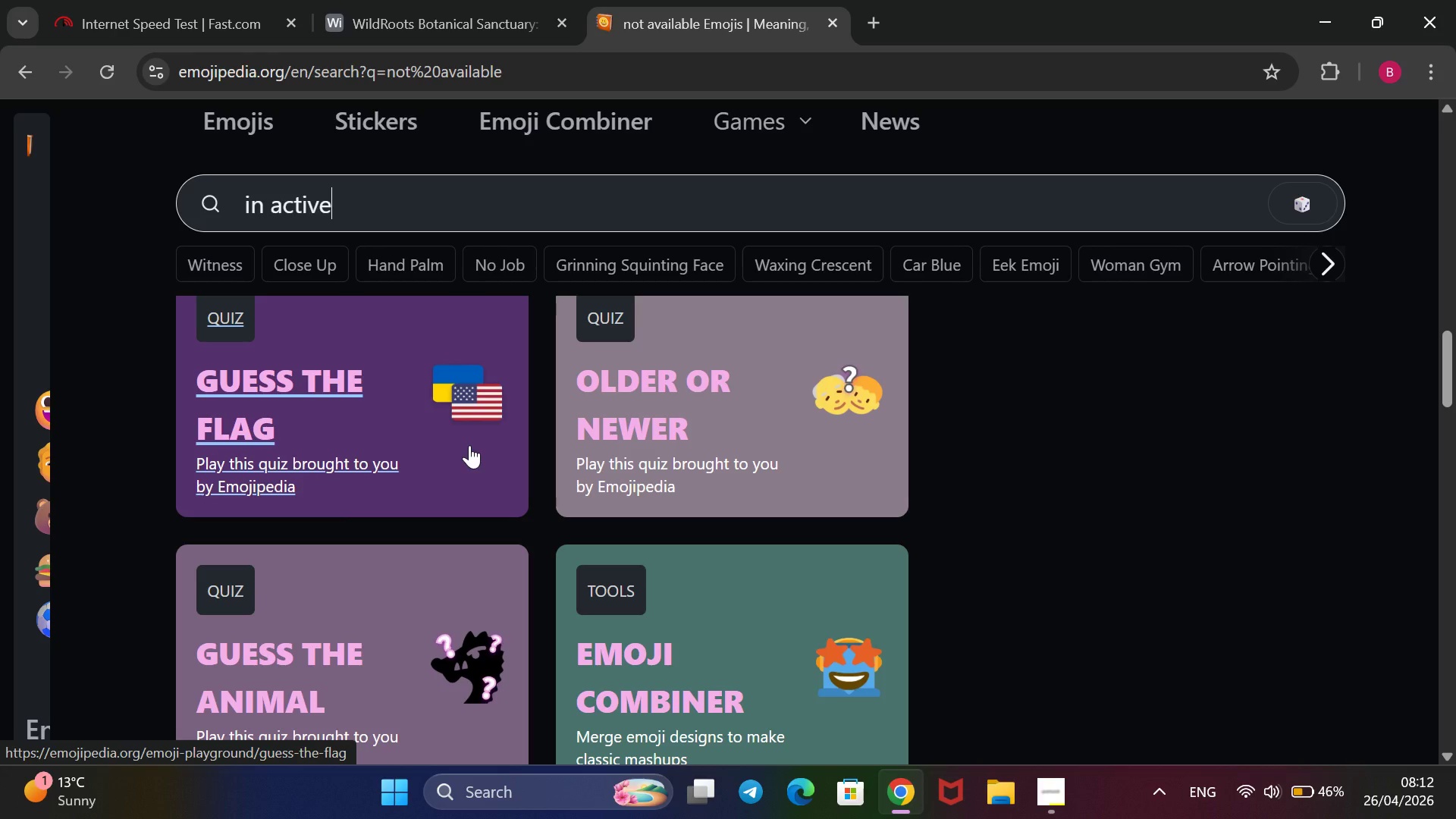 
key(Enter)
 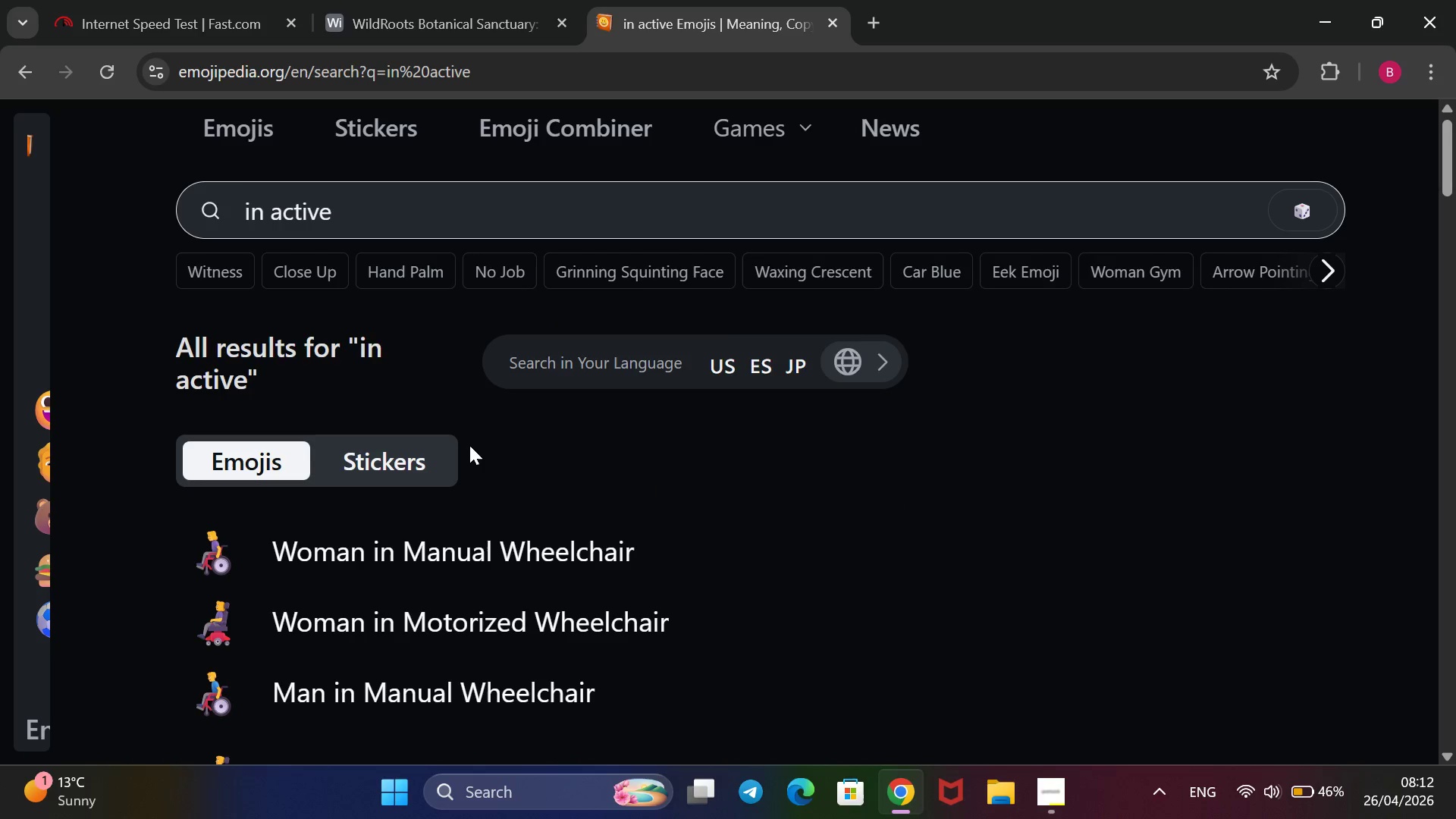 
scroll: coordinate [627, 493], scroll_direction: down, amount: 4.0
 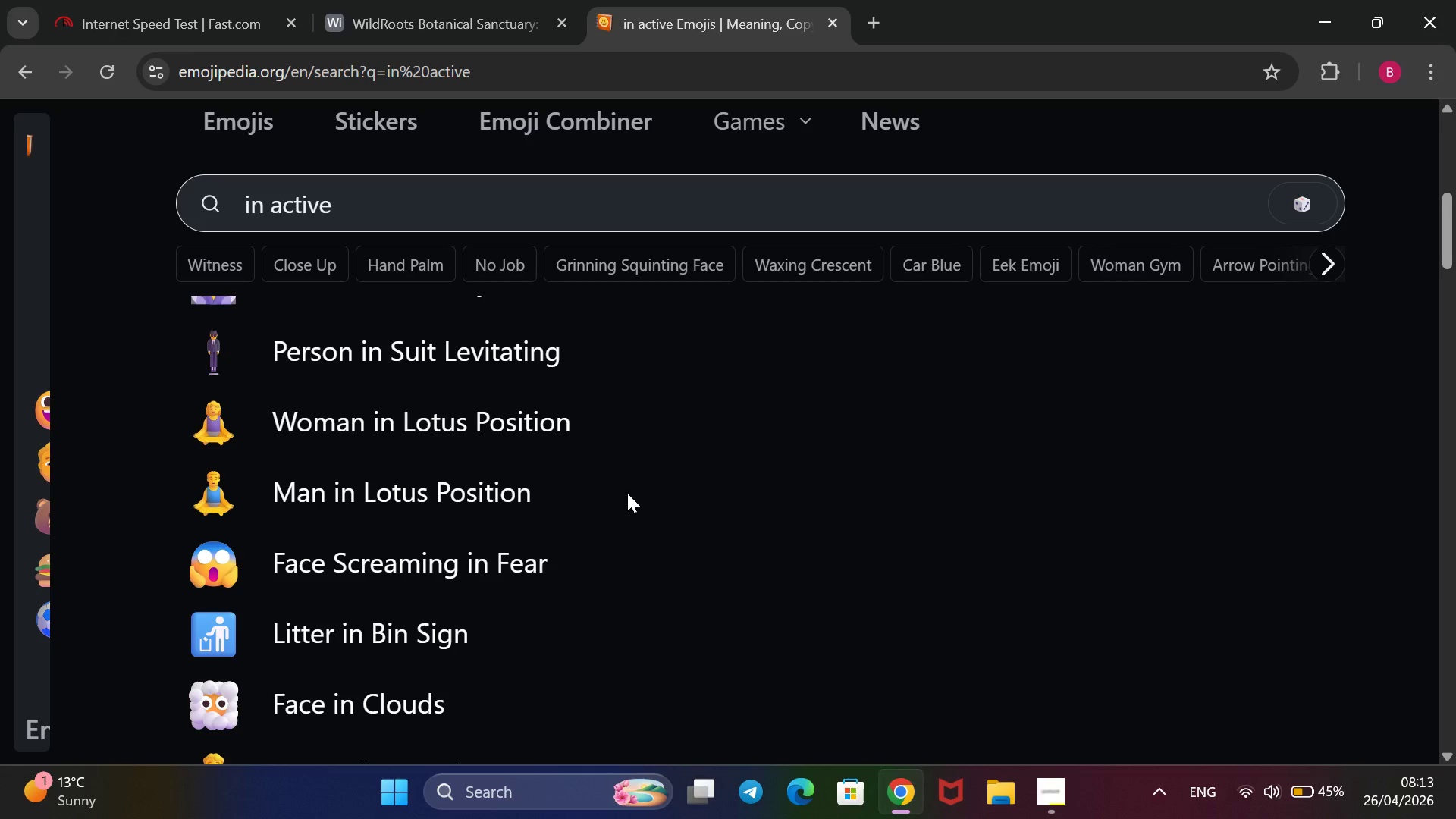 
wait(70.8)
 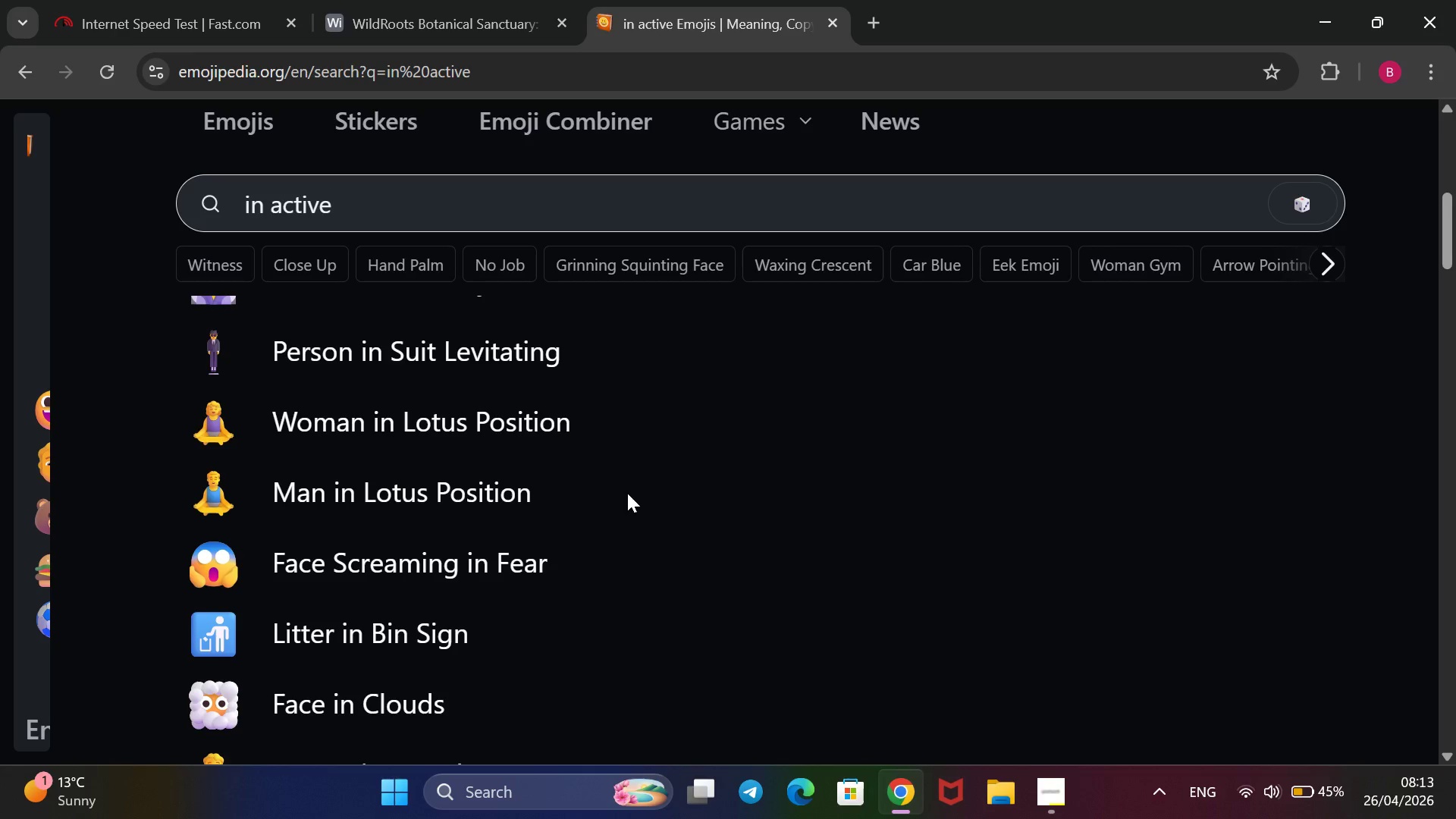 
left_click([398, 0])
 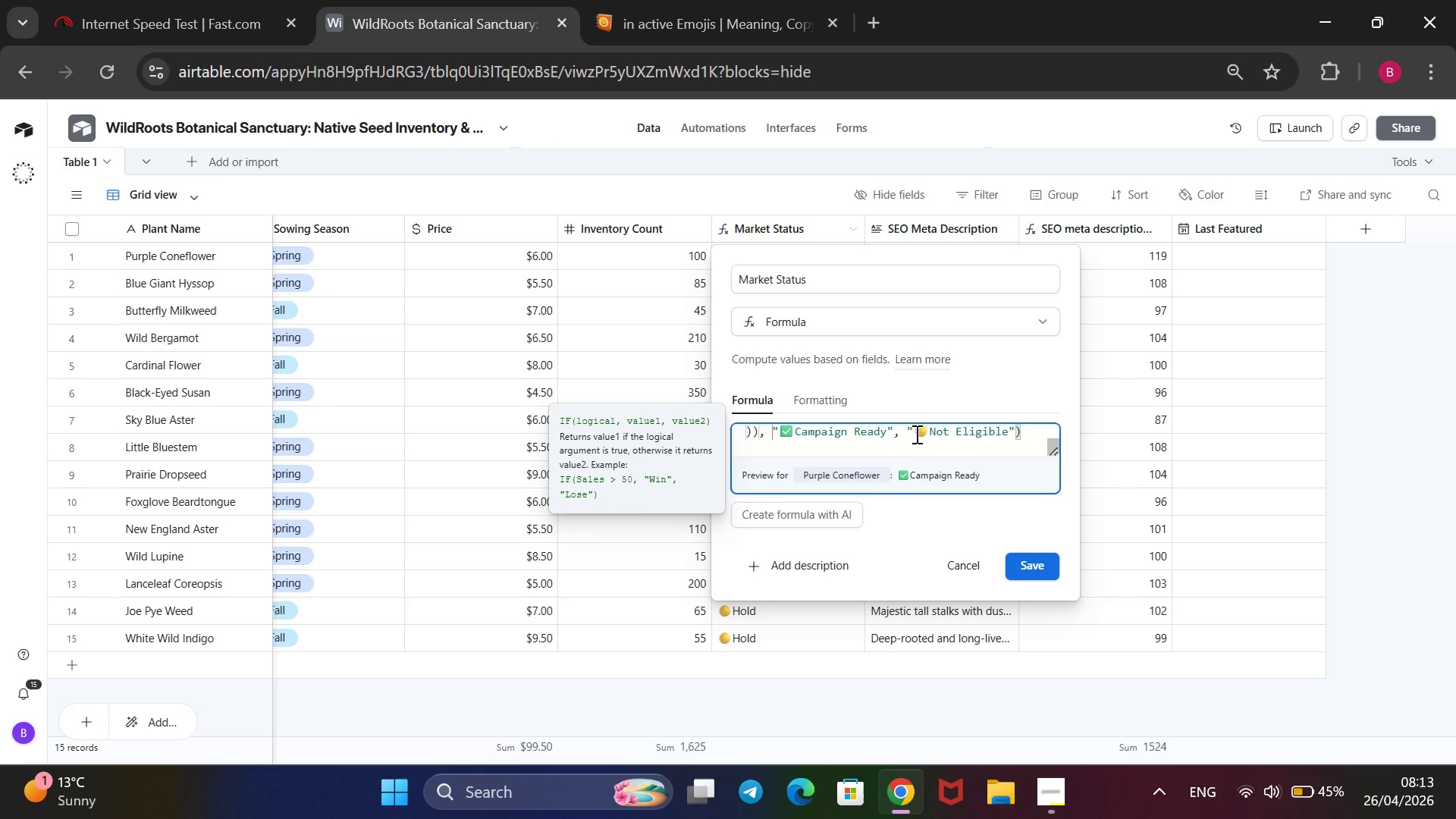 
left_click([924, 430])
 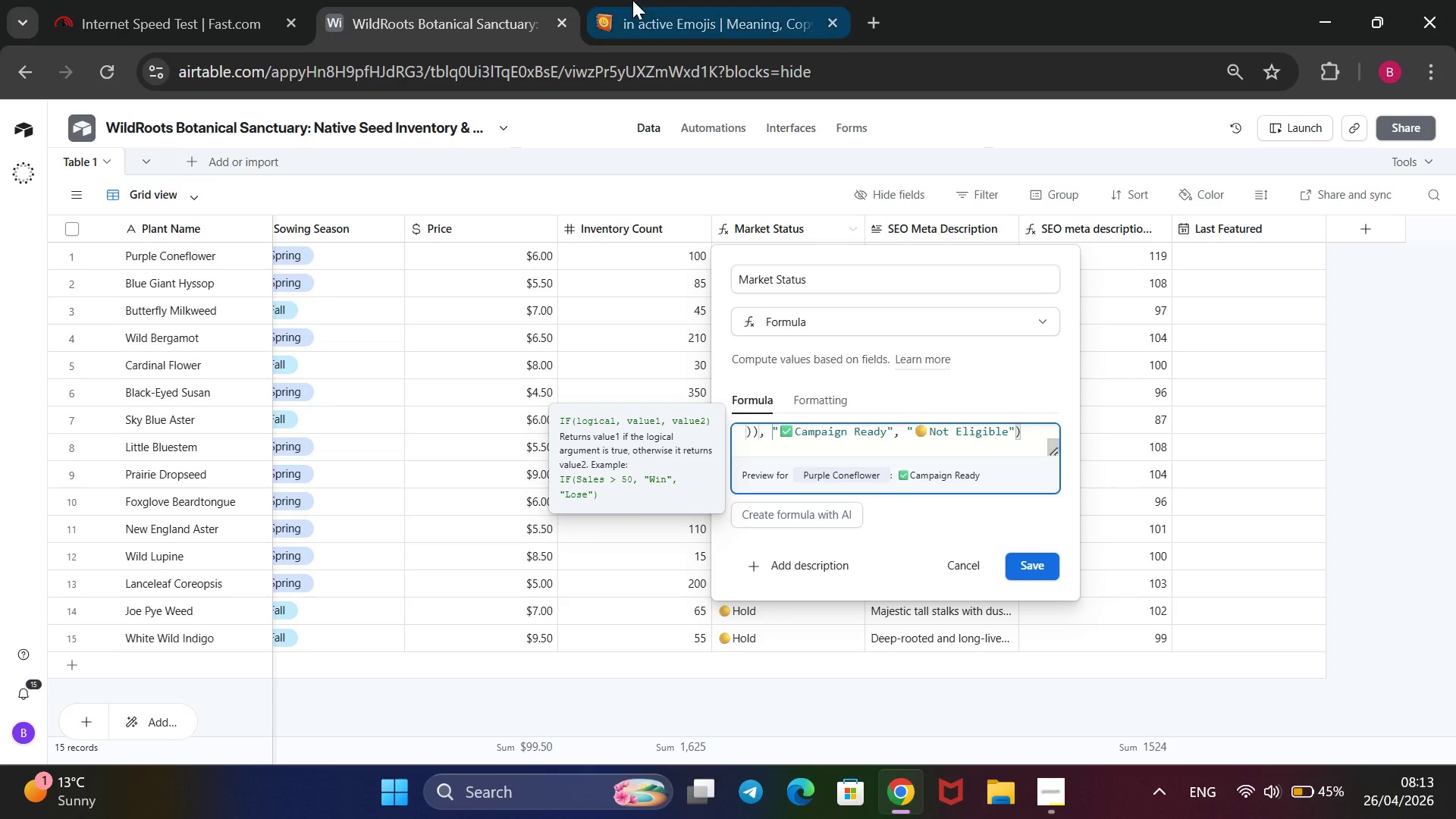 
left_click([671, 0])
 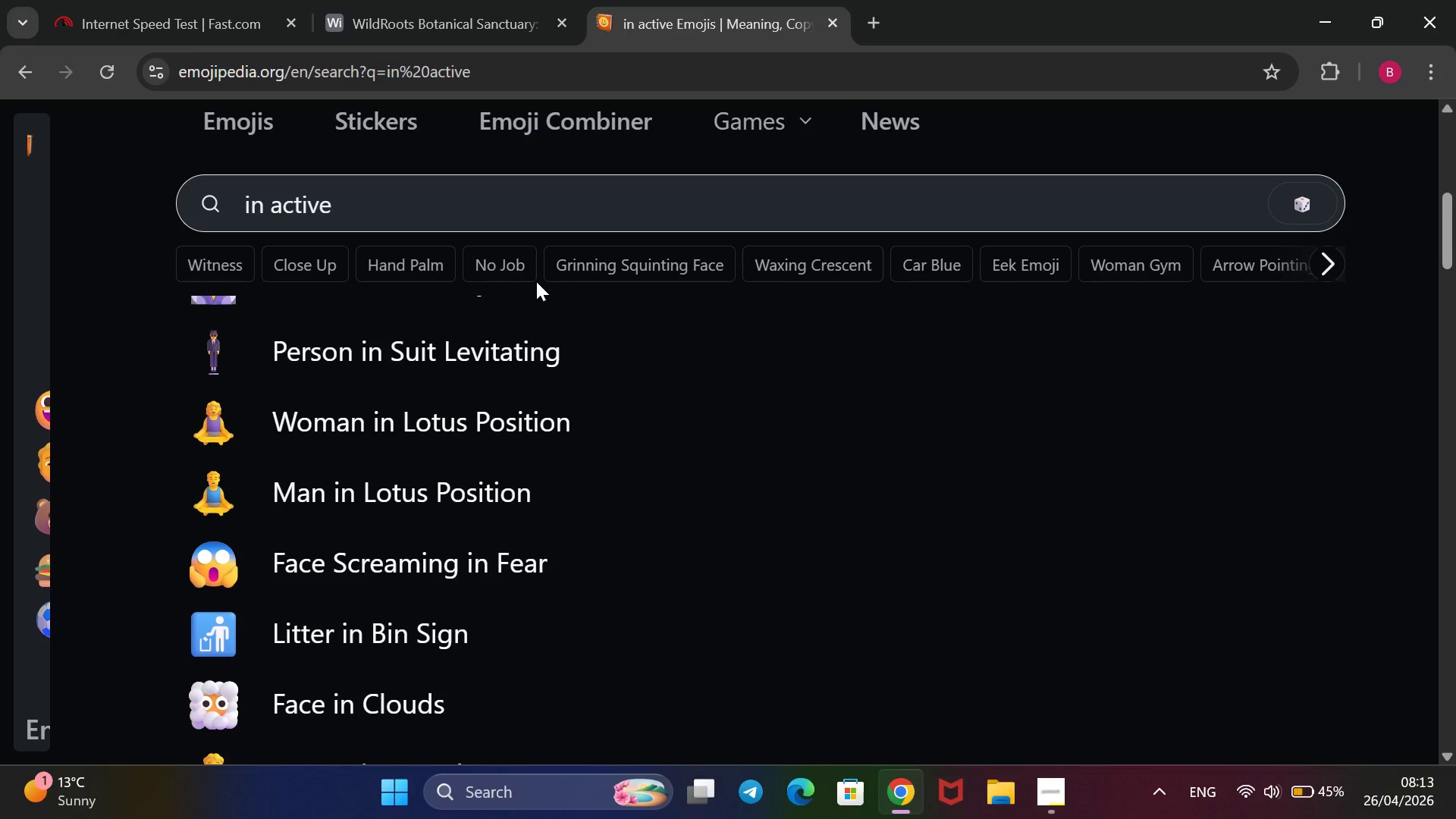 
hold_key(key=Backspace, duration=1.22)
 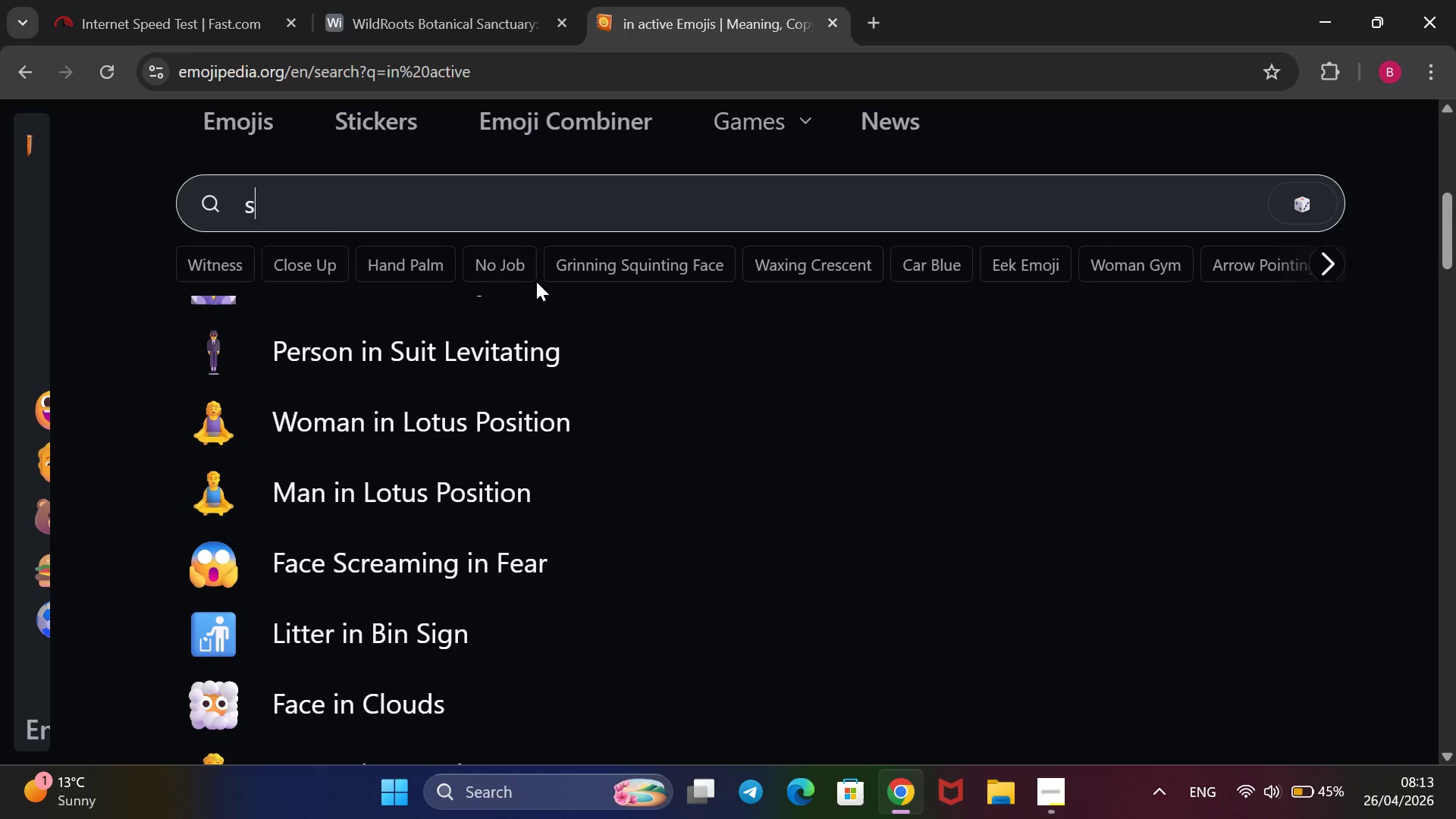 
type(sleeping)
 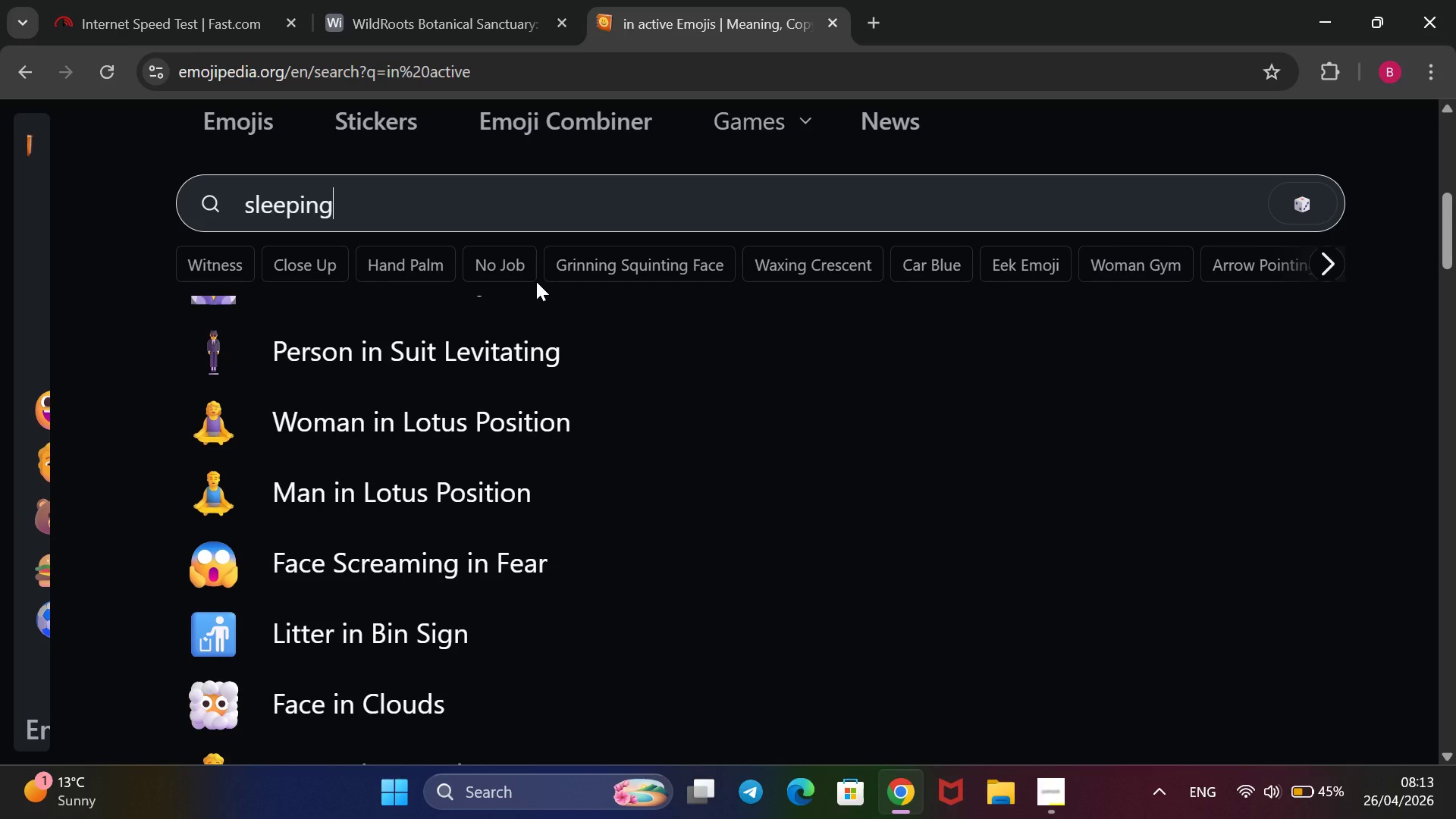 
key(Enter)
 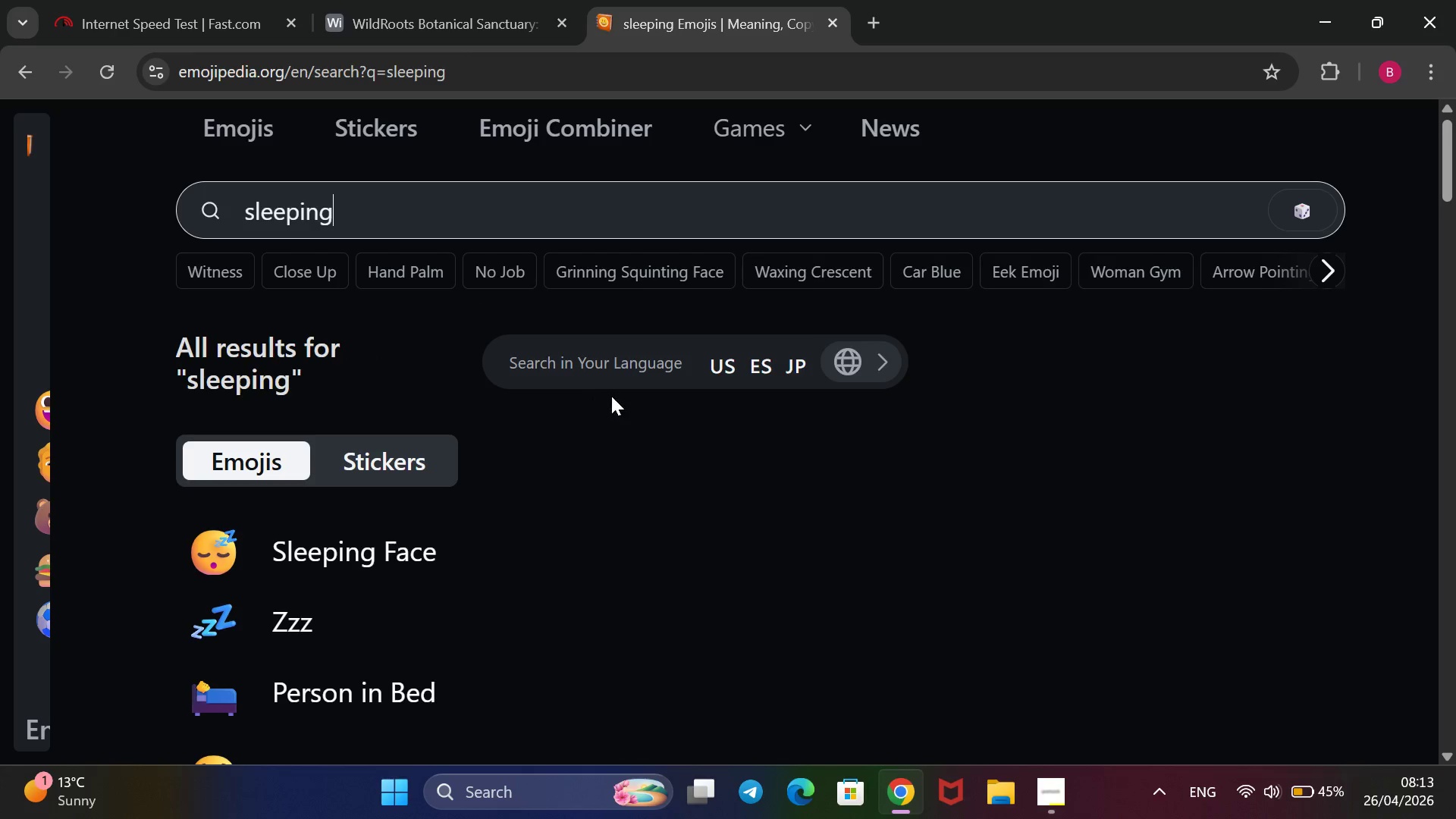 
scroll: coordinate [611, 397], scroll_direction: down, amount: 1.0
 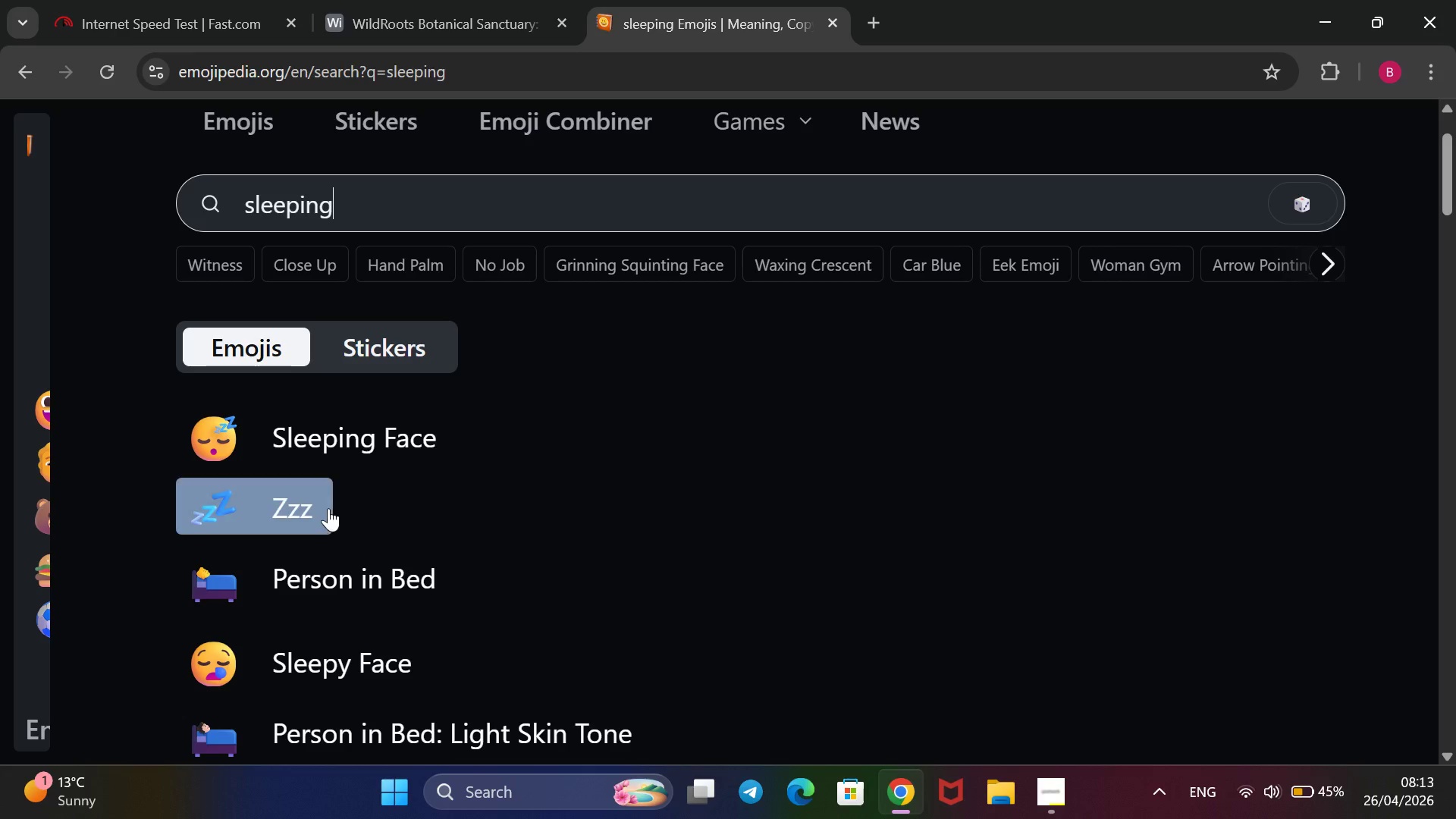 
left_click([322, 510])
 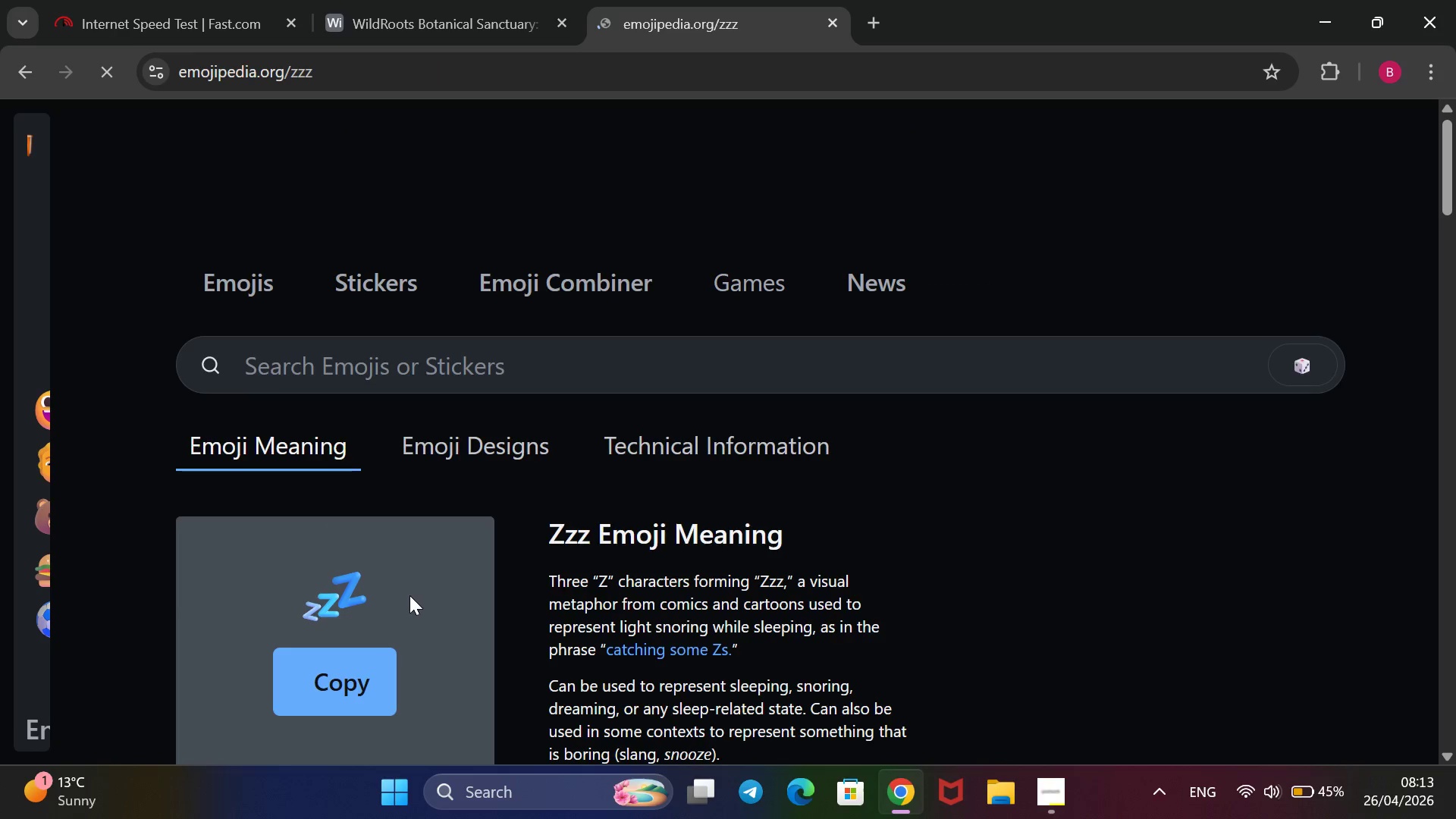 
left_click_drag(start_coordinate=[381, 585], to_coordinate=[306, 444])
 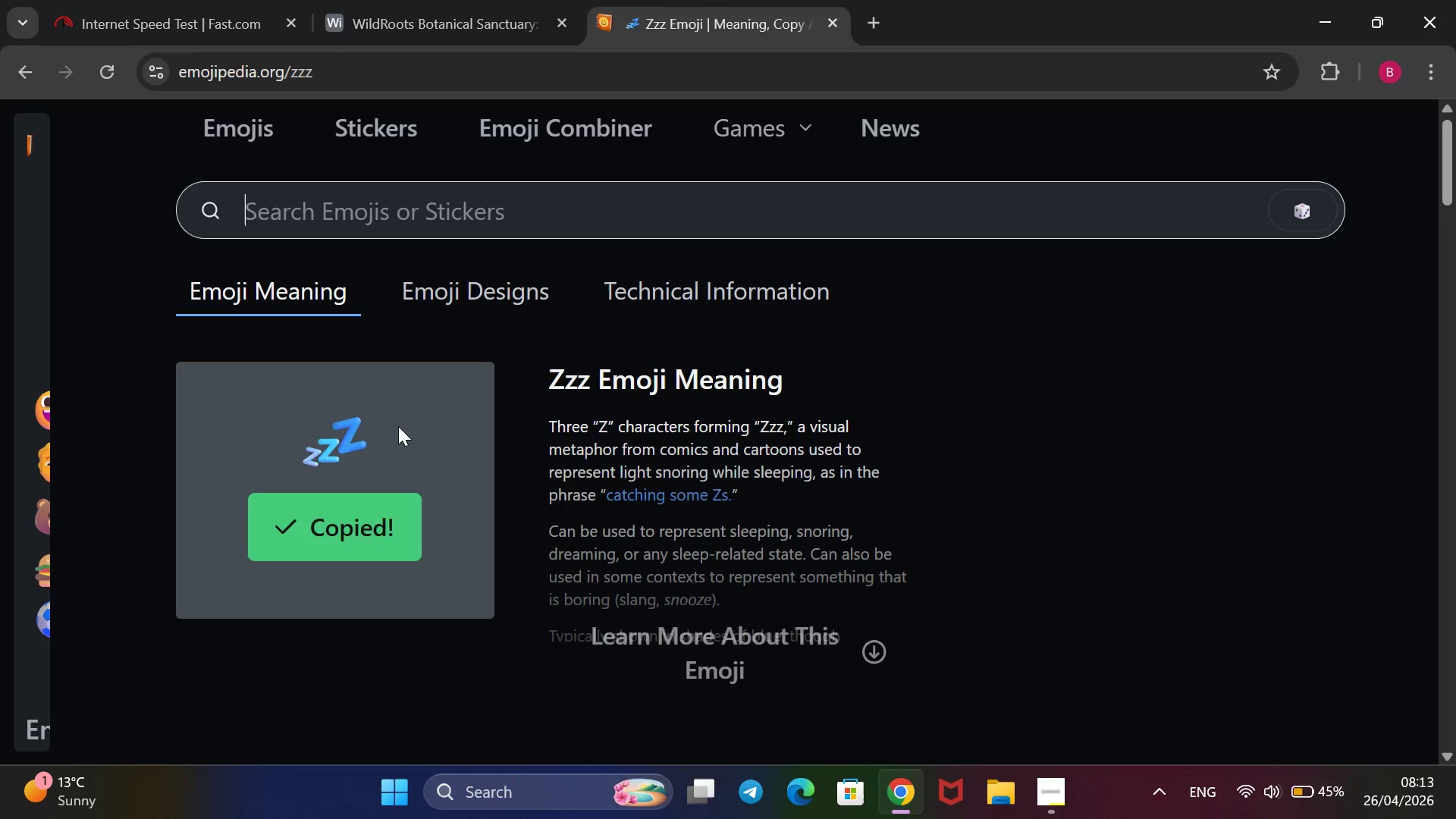 
left_click_drag(start_coordinate=[385, 426], to_coordinate=[316, 428])
 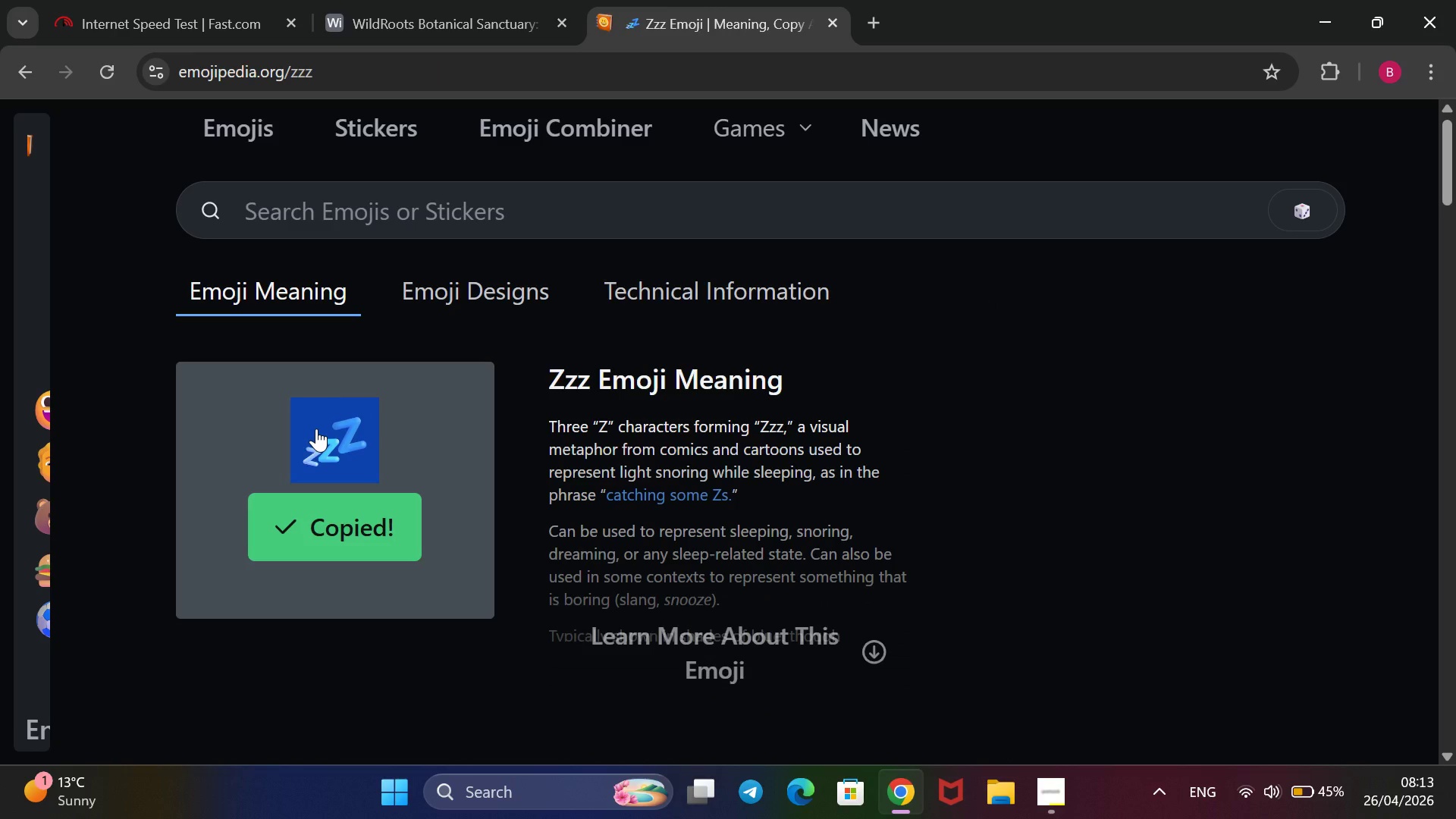 
key(Control+C)
 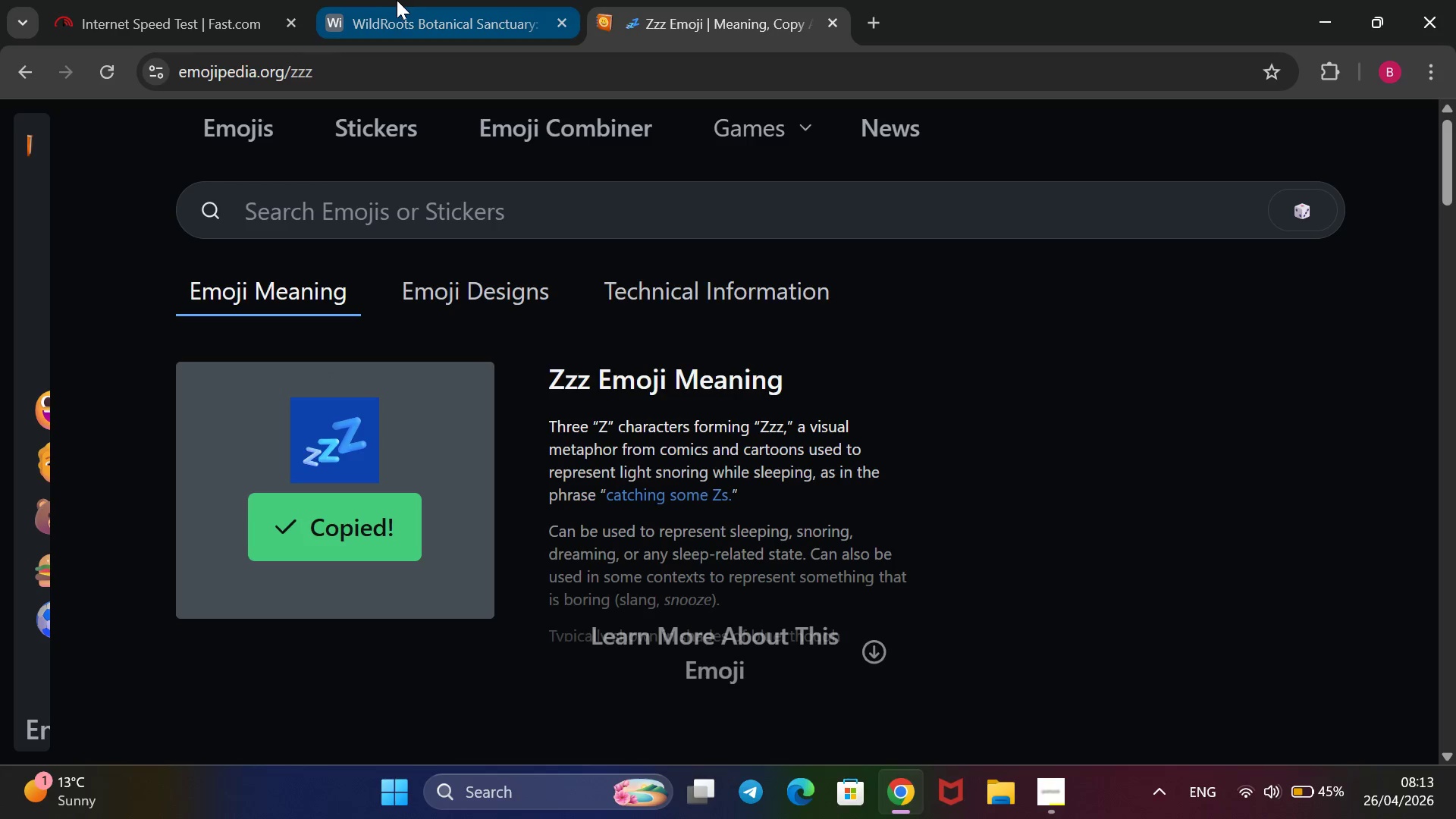 
left_click([398, 0])
 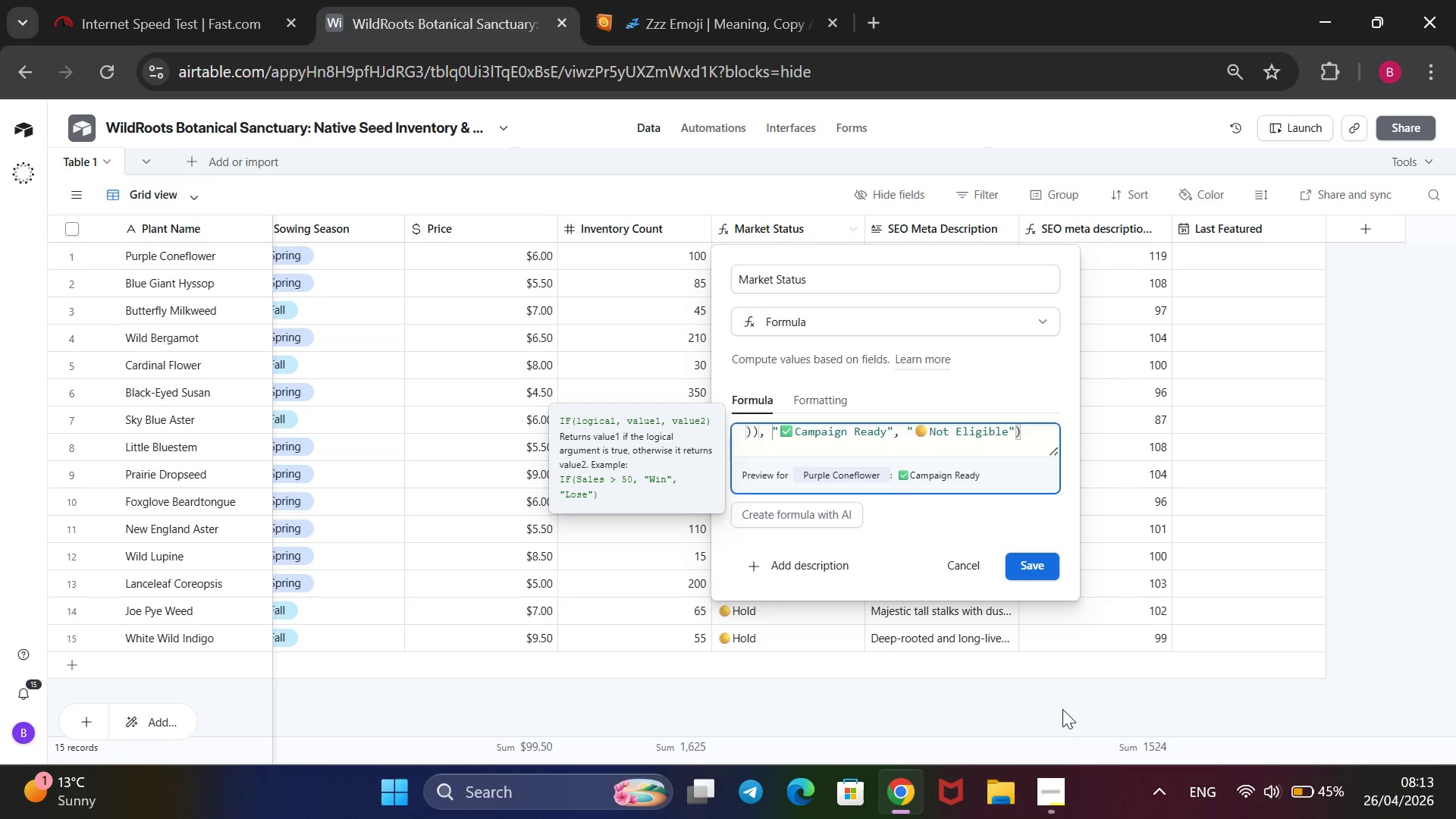 
key(Backspace)
 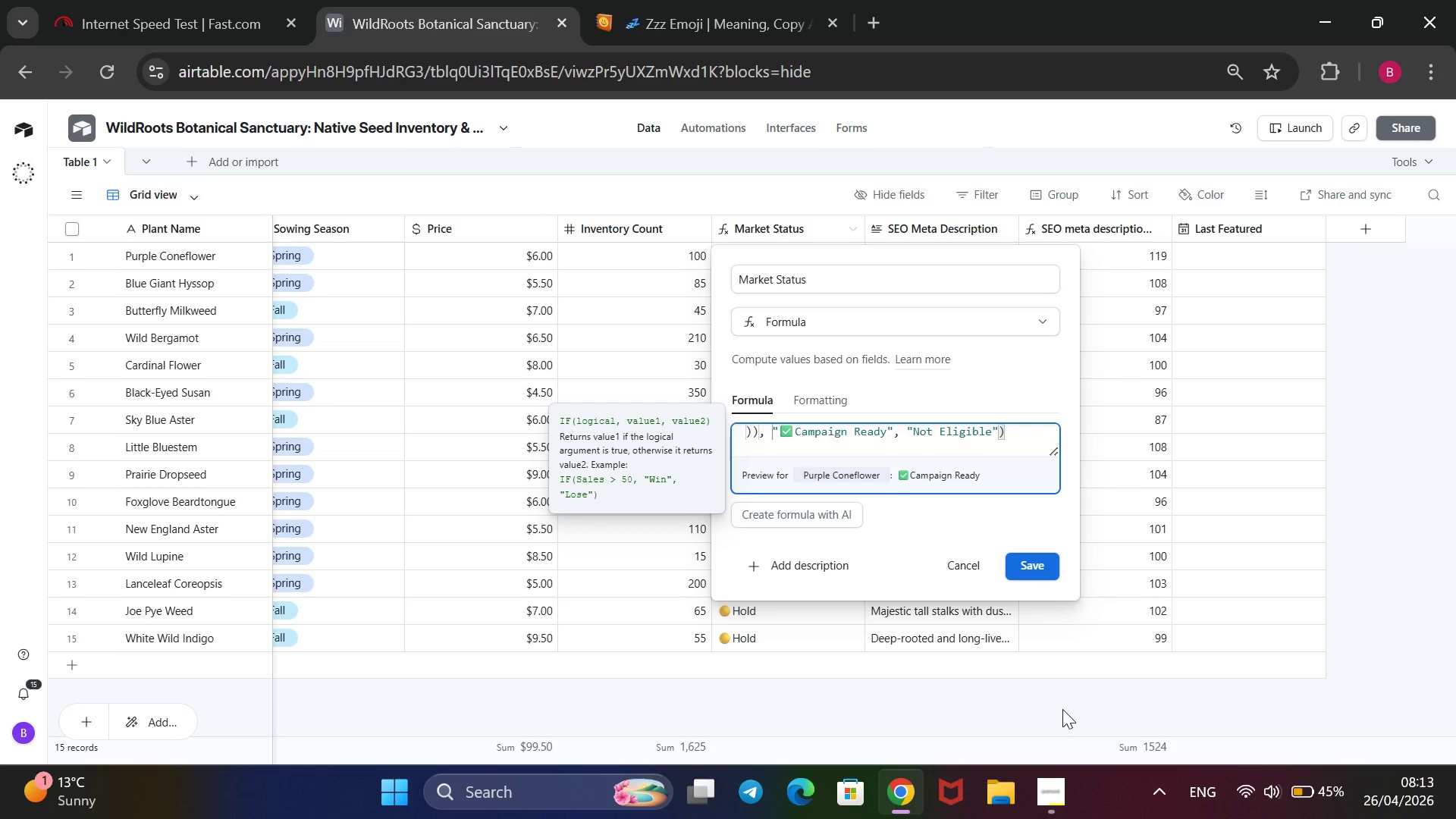 
key(Control+V)
 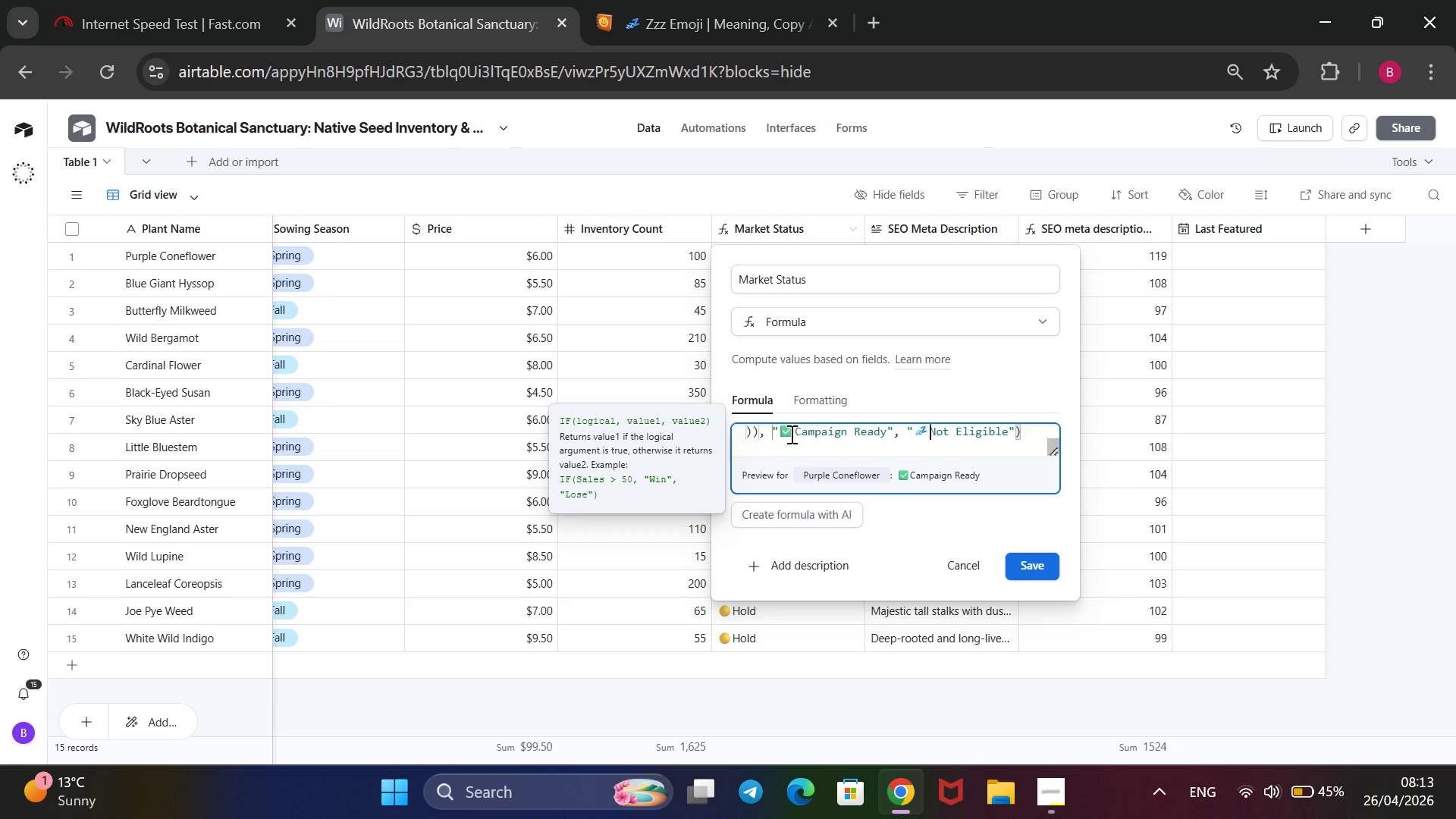 
left_click([795, 434])
 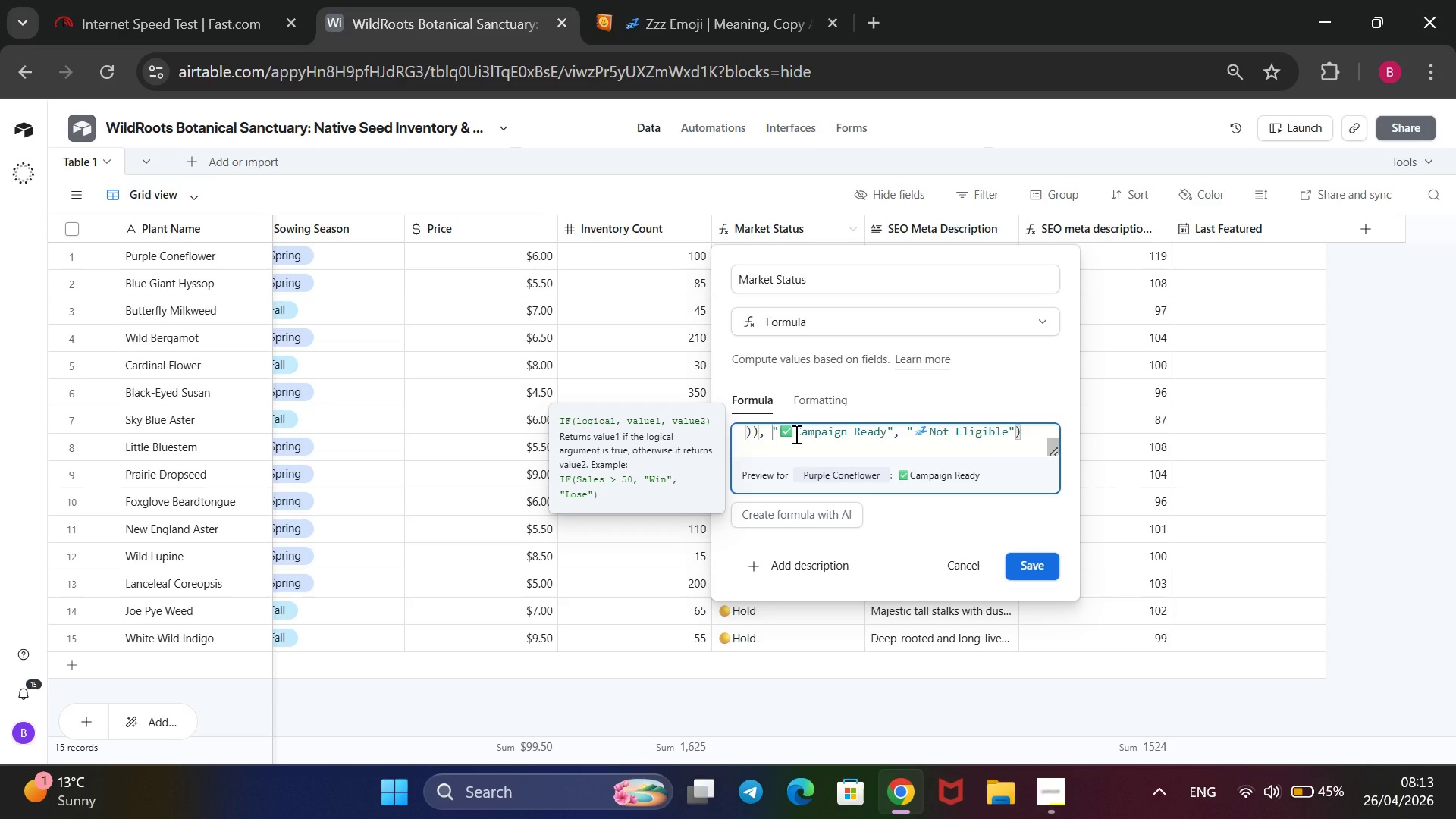 
key(Backspace)
 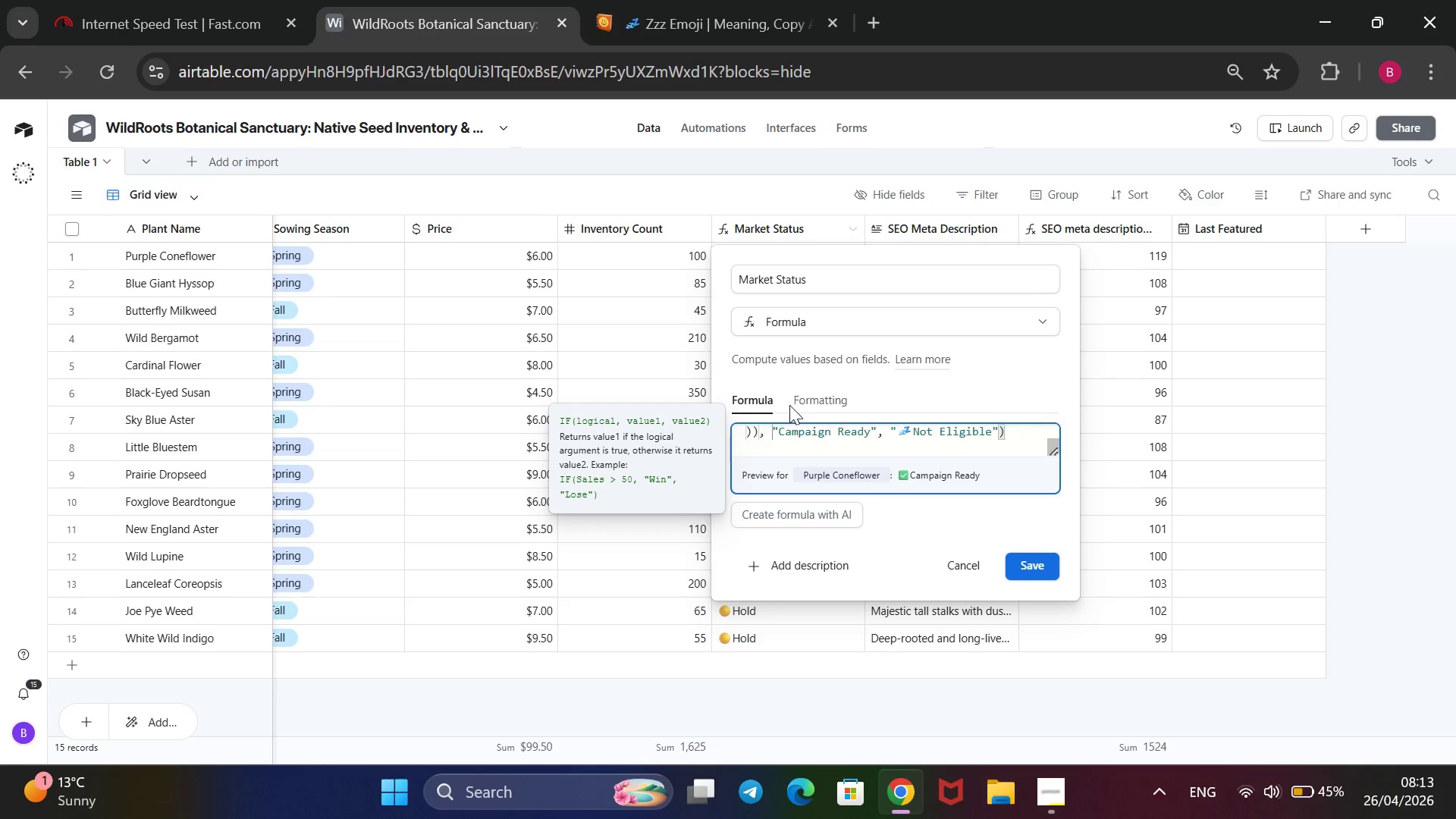 
left_click([789, 405])
 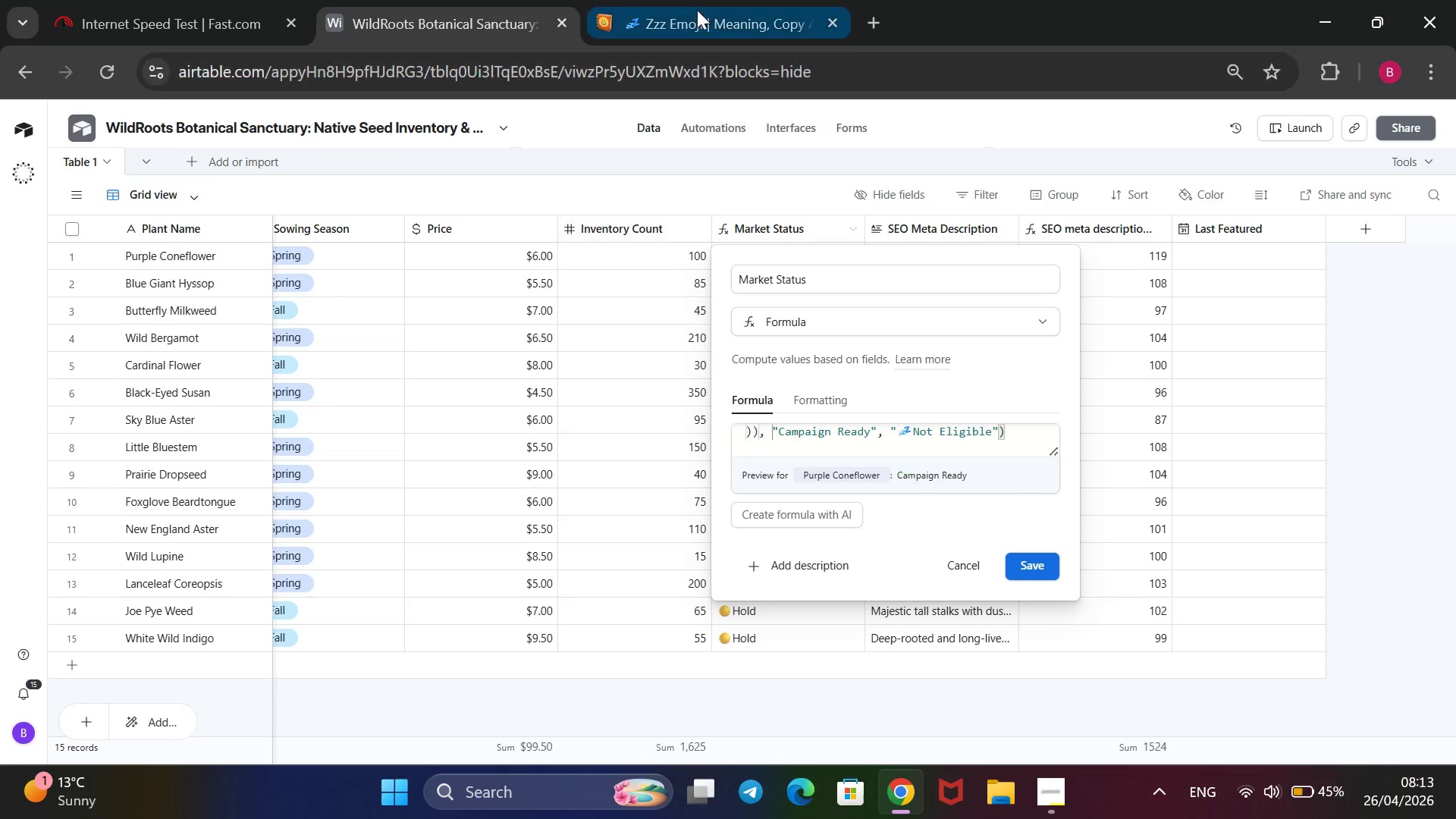 
left_click([693, 4])
 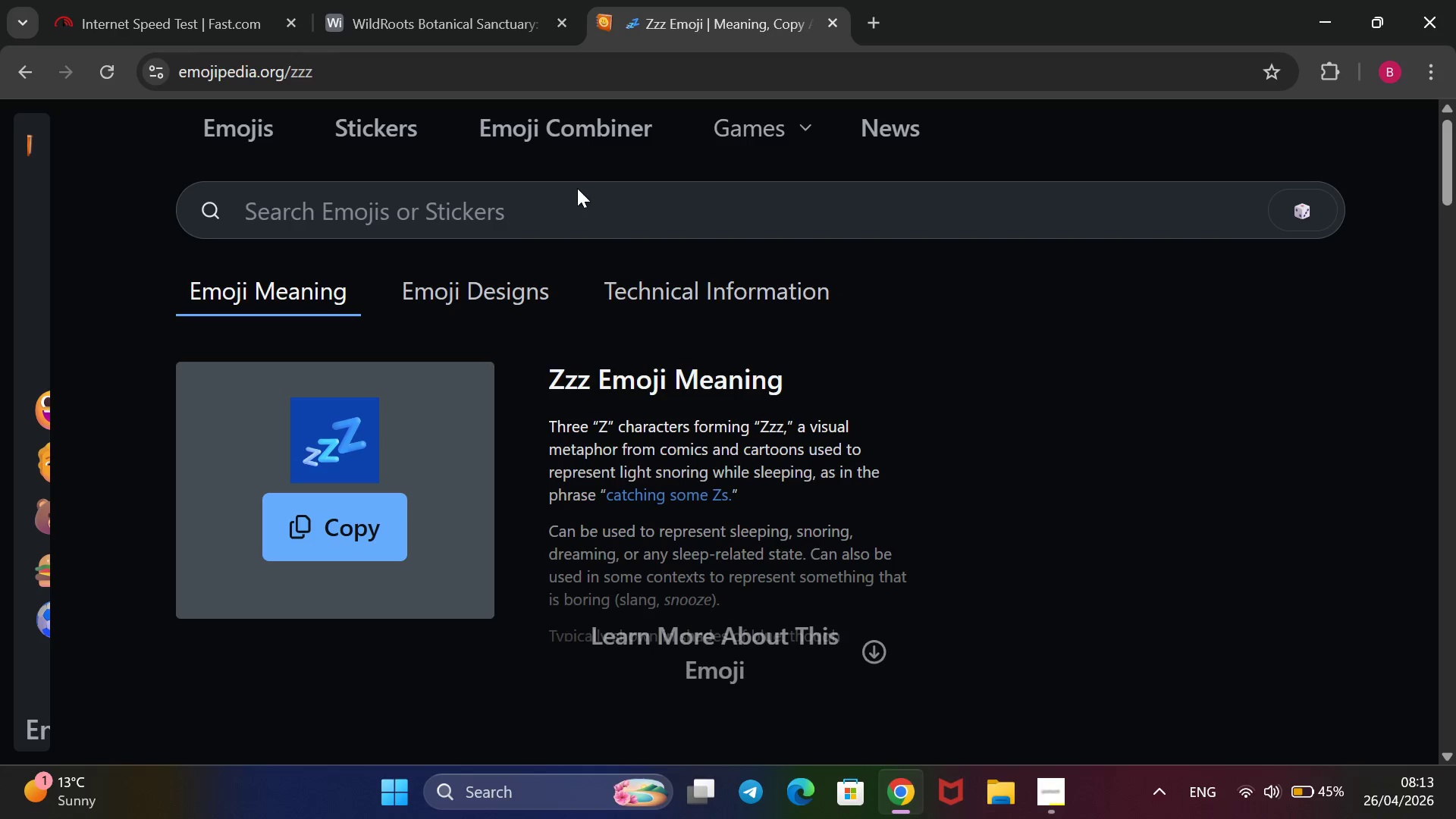 
left_click([572, 217])
 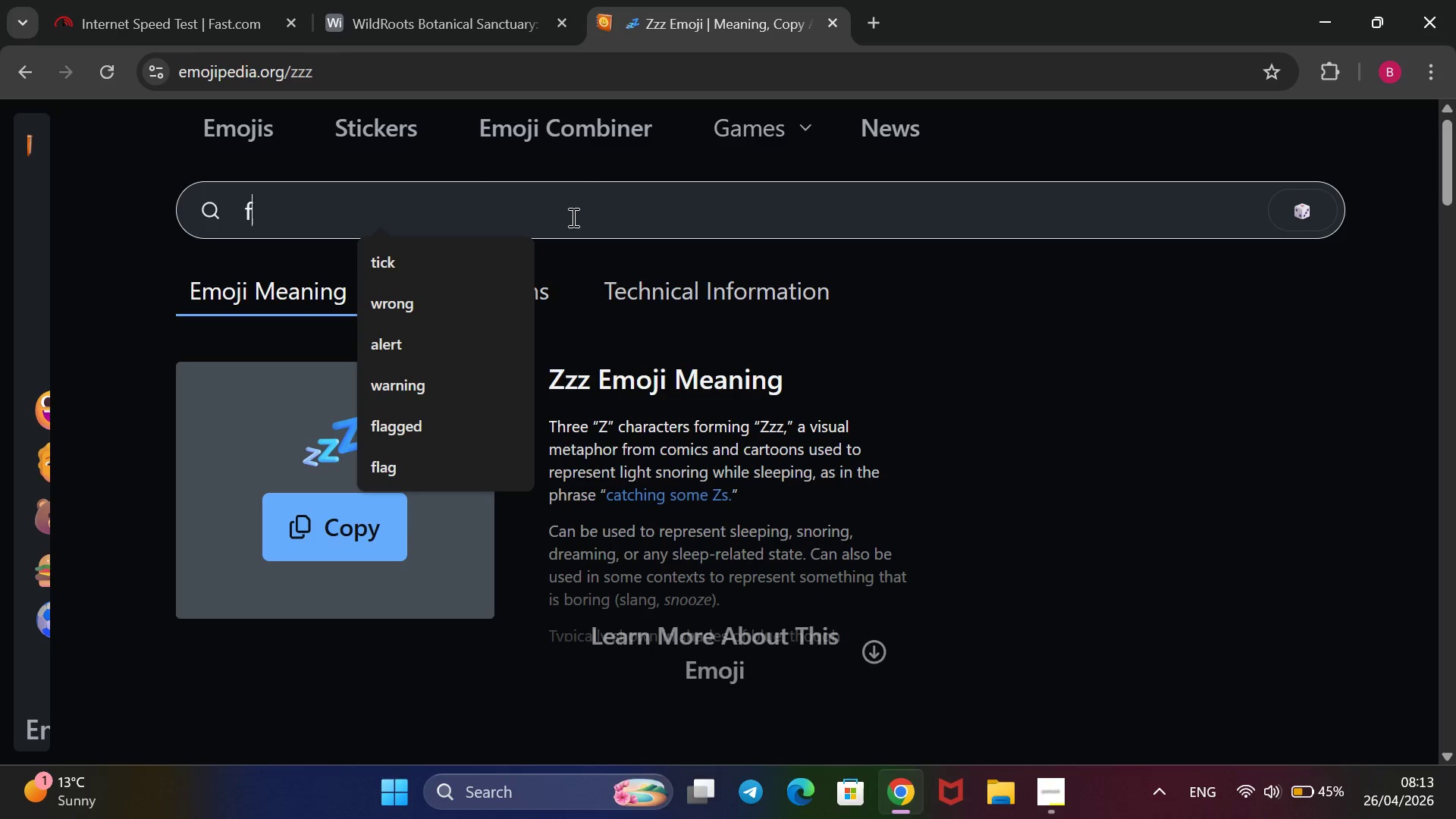 
type(flower)
 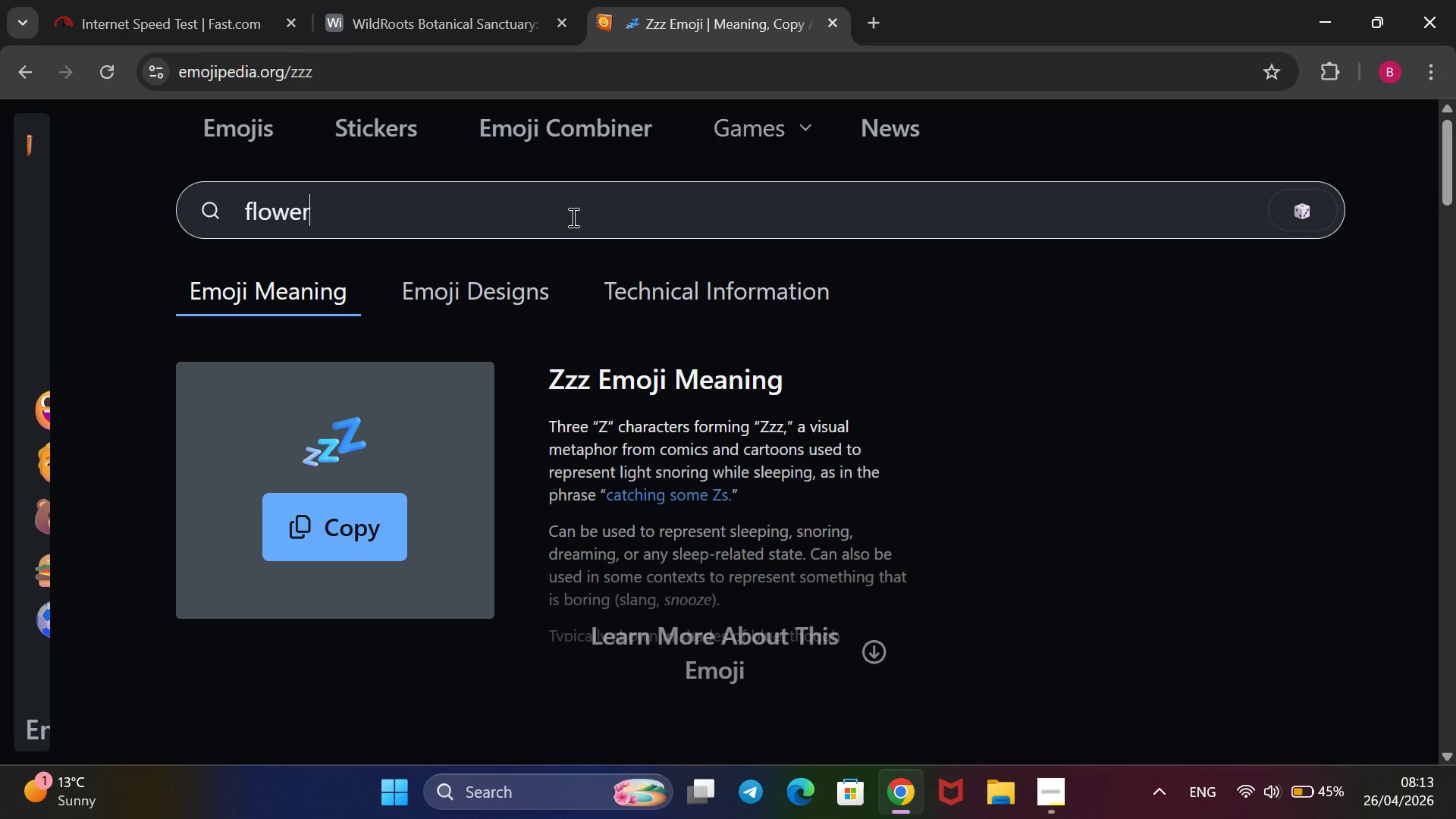 
key(Enter)
 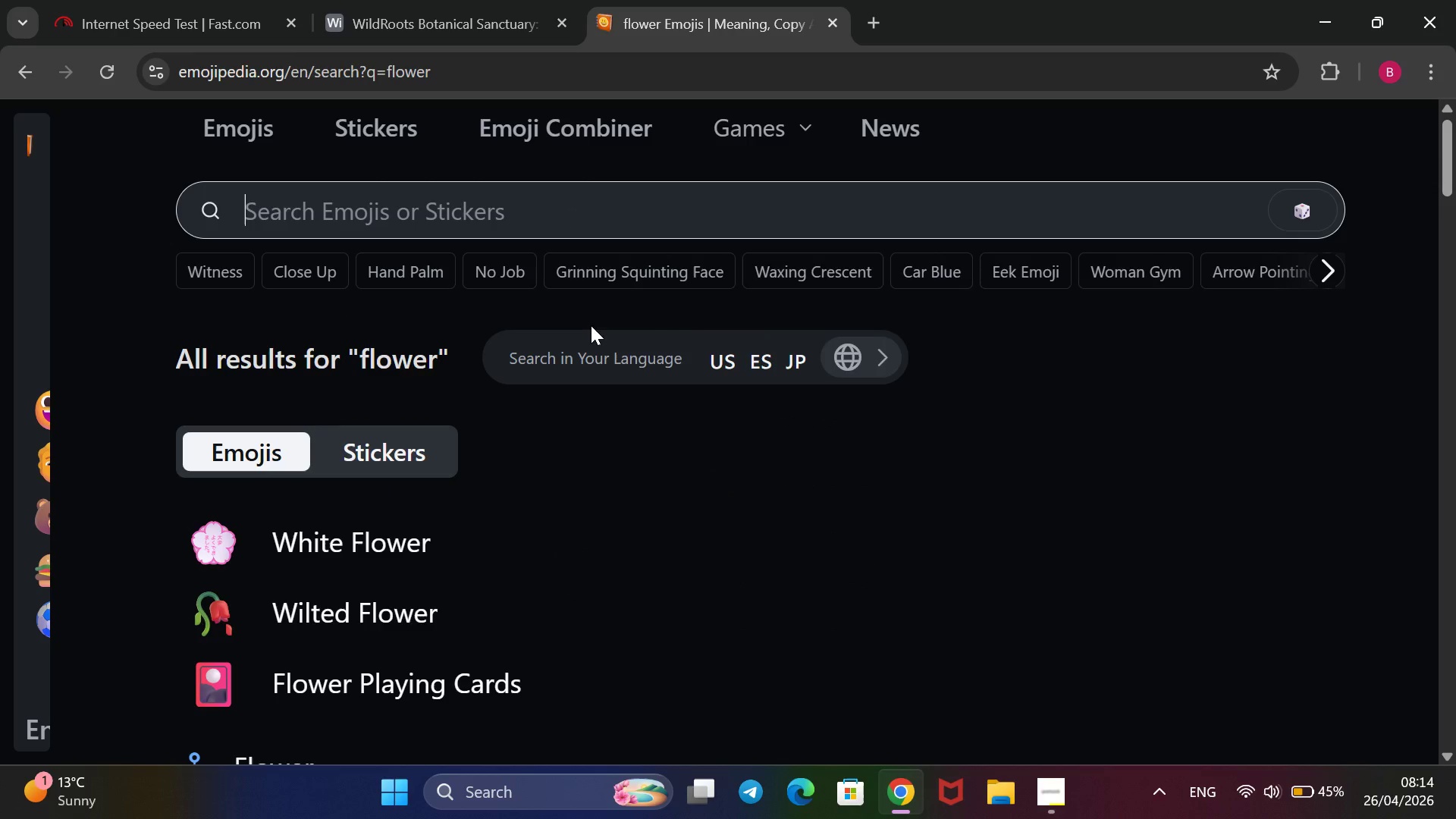 
scroll: coordinate [670, 552], scroll_direction: down, amount: 5.0
 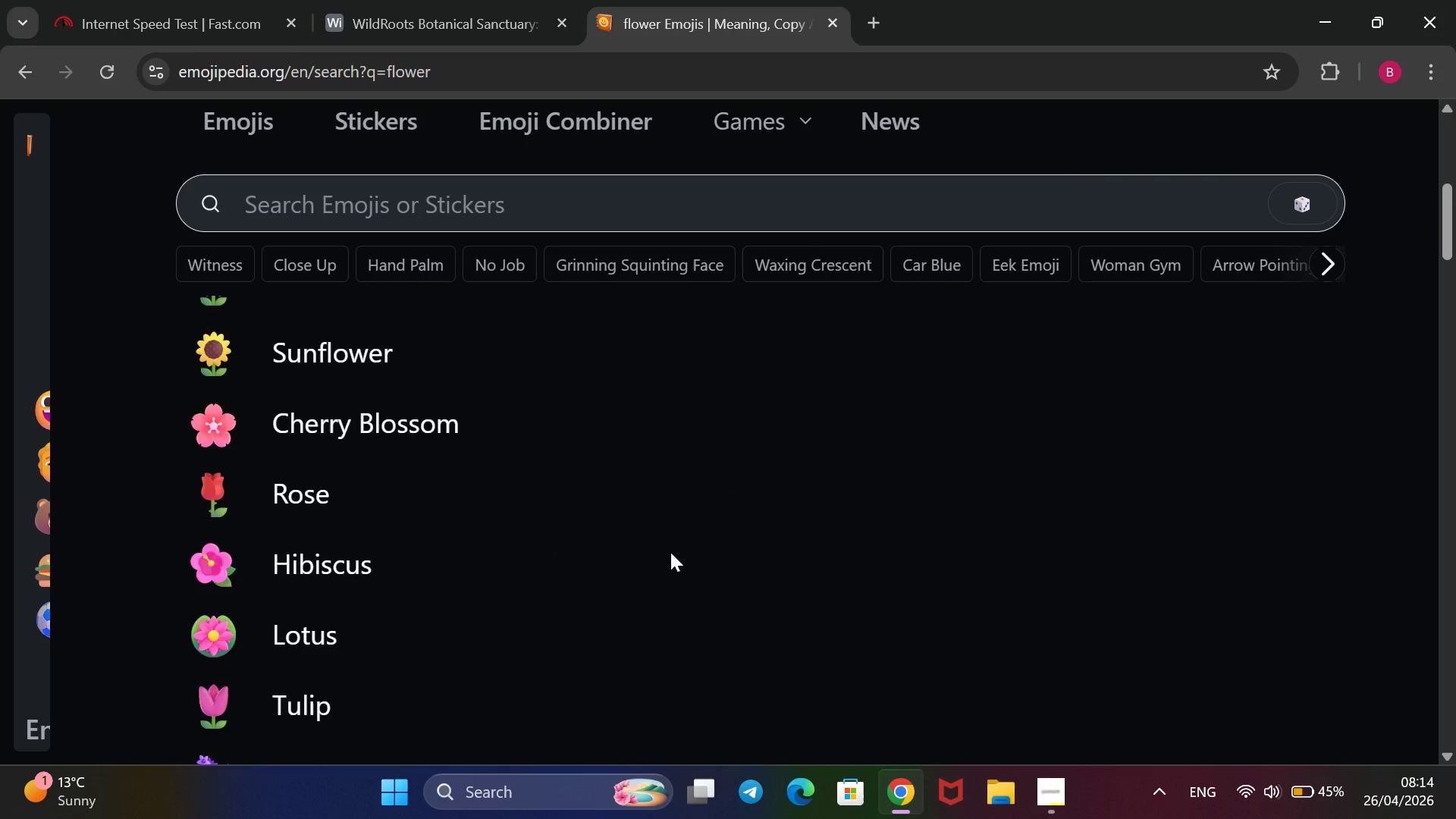 
scroll: coordinate [670, 552], scroll_direction: none, amount: 0.0
 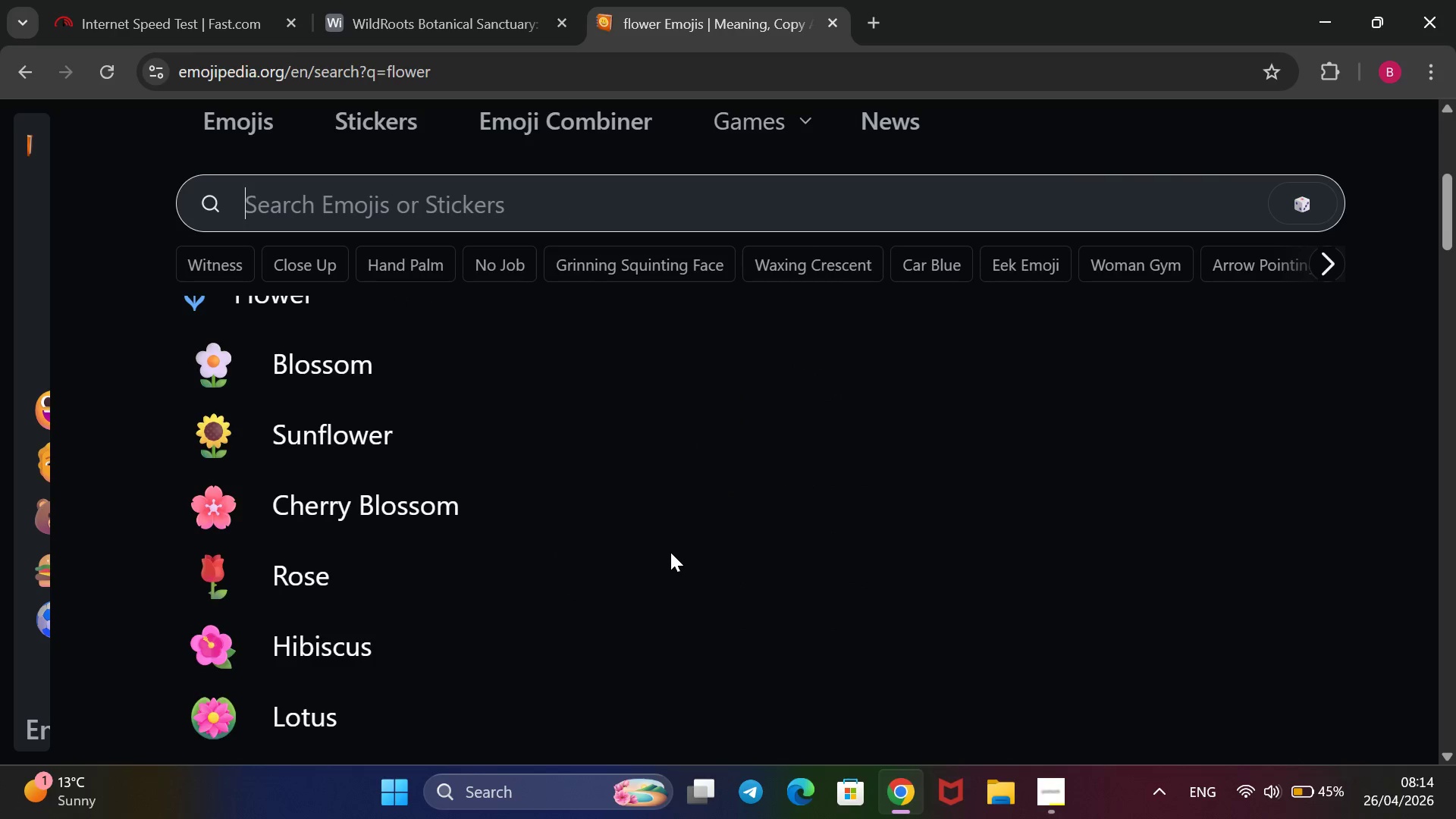 
scroll: coordinate [670, 552], scroll_direction: down, amount: 5.0
 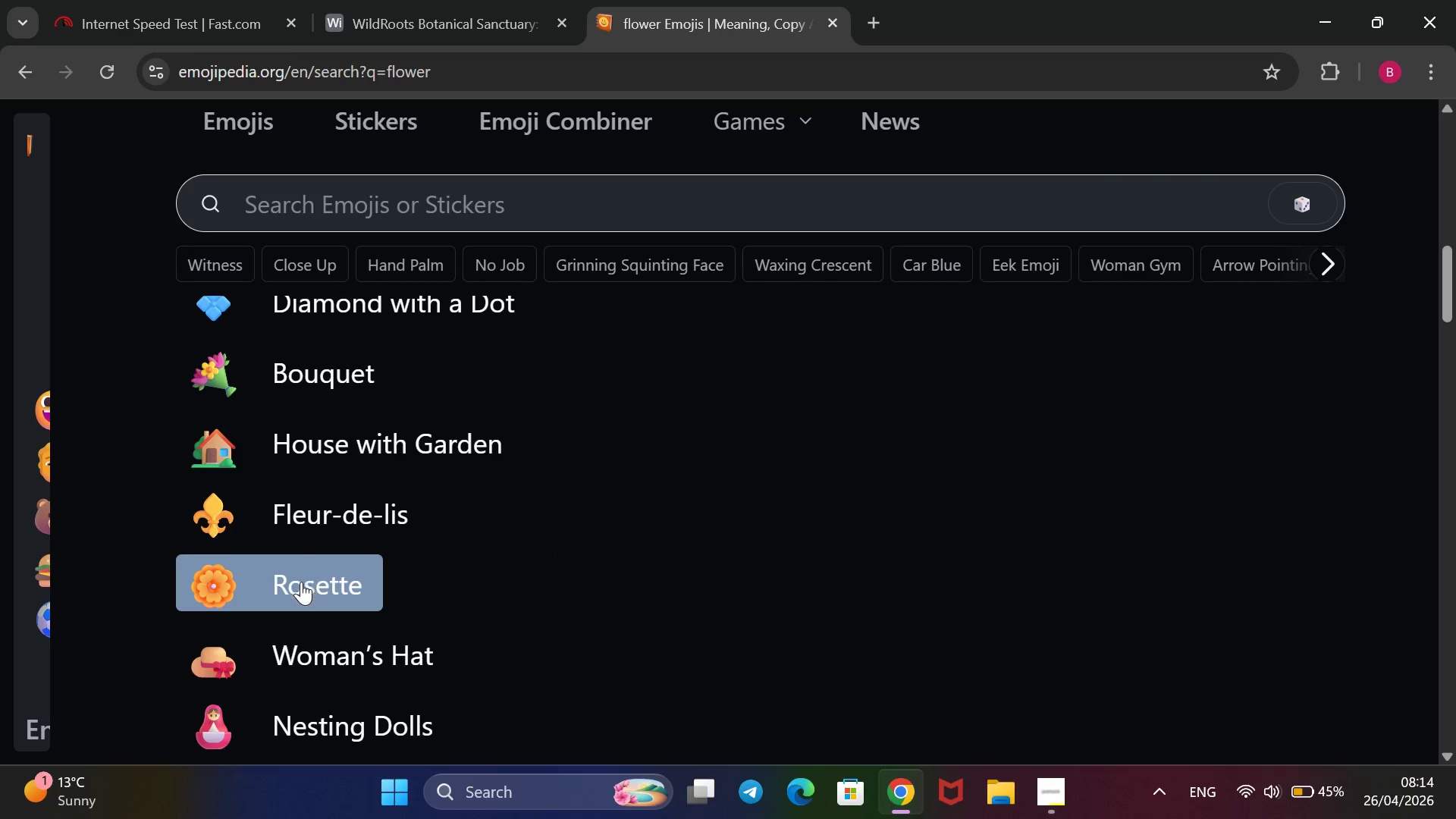 
left_click([300, 585])
 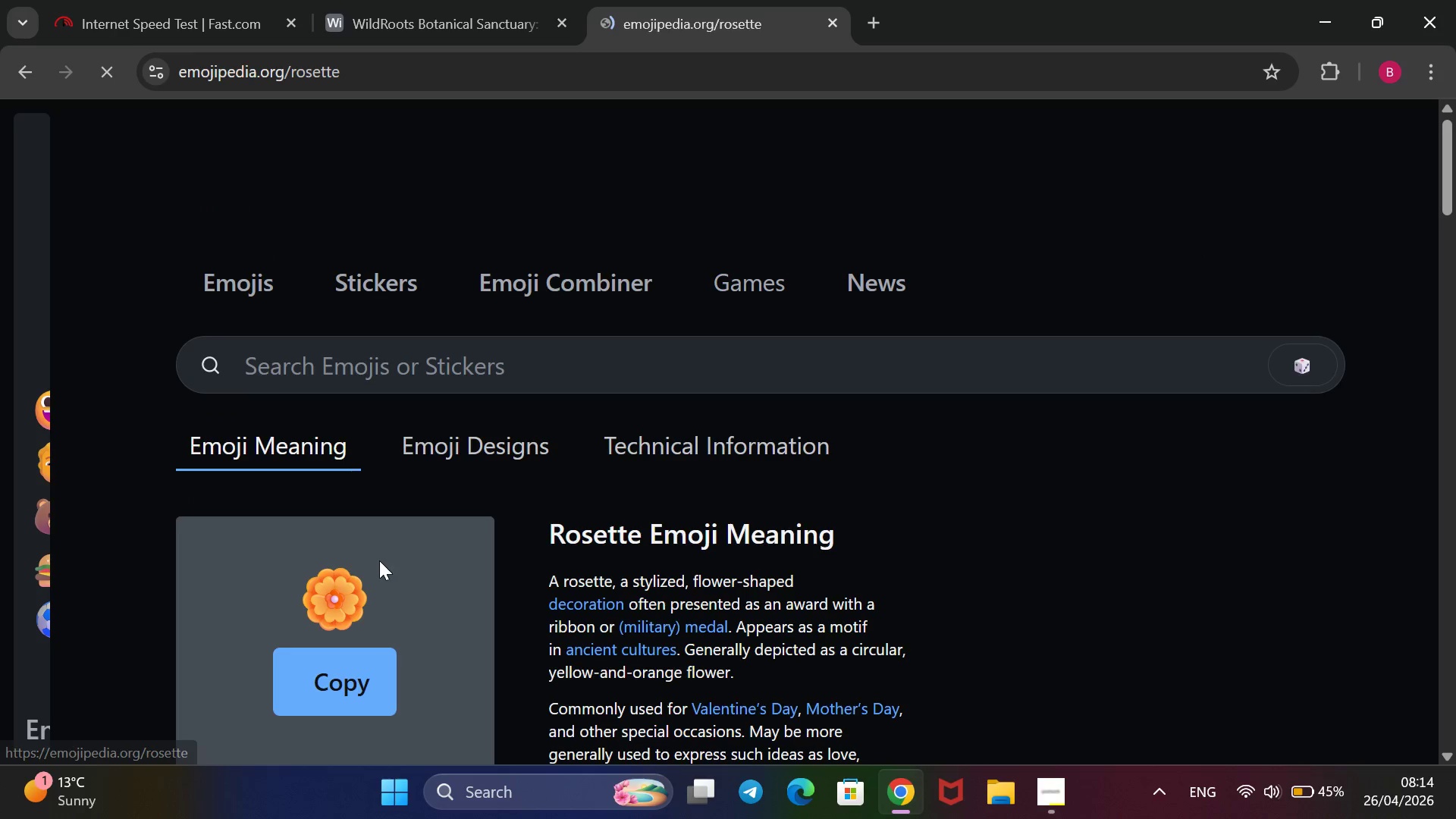 
left_click_drag(start_coordinate=[379, 582], to_coordinate=[366, 407])
 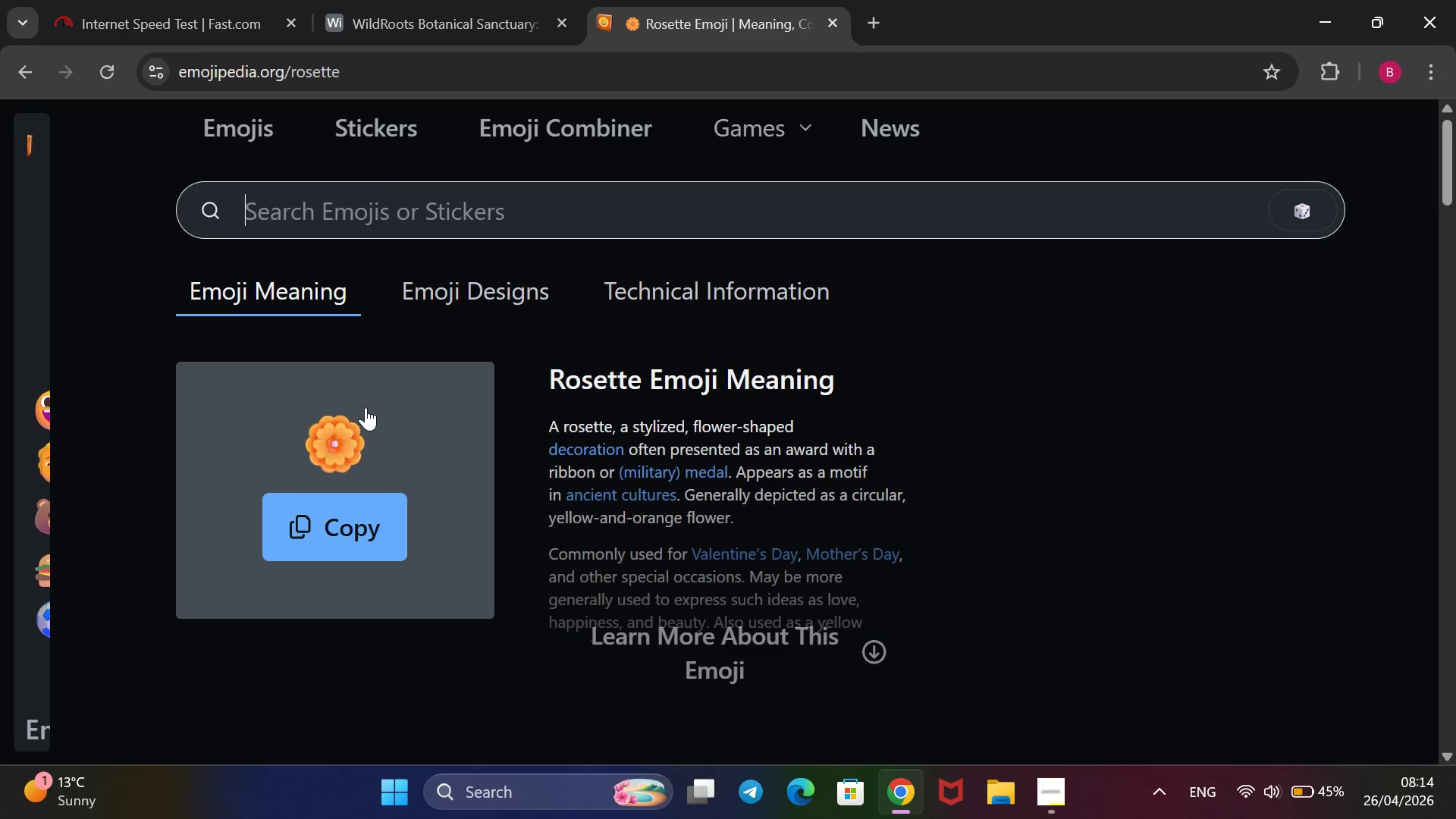 
left_click_drag(start_coordinate=[366, 407], to_coordinate=[372, 434])
 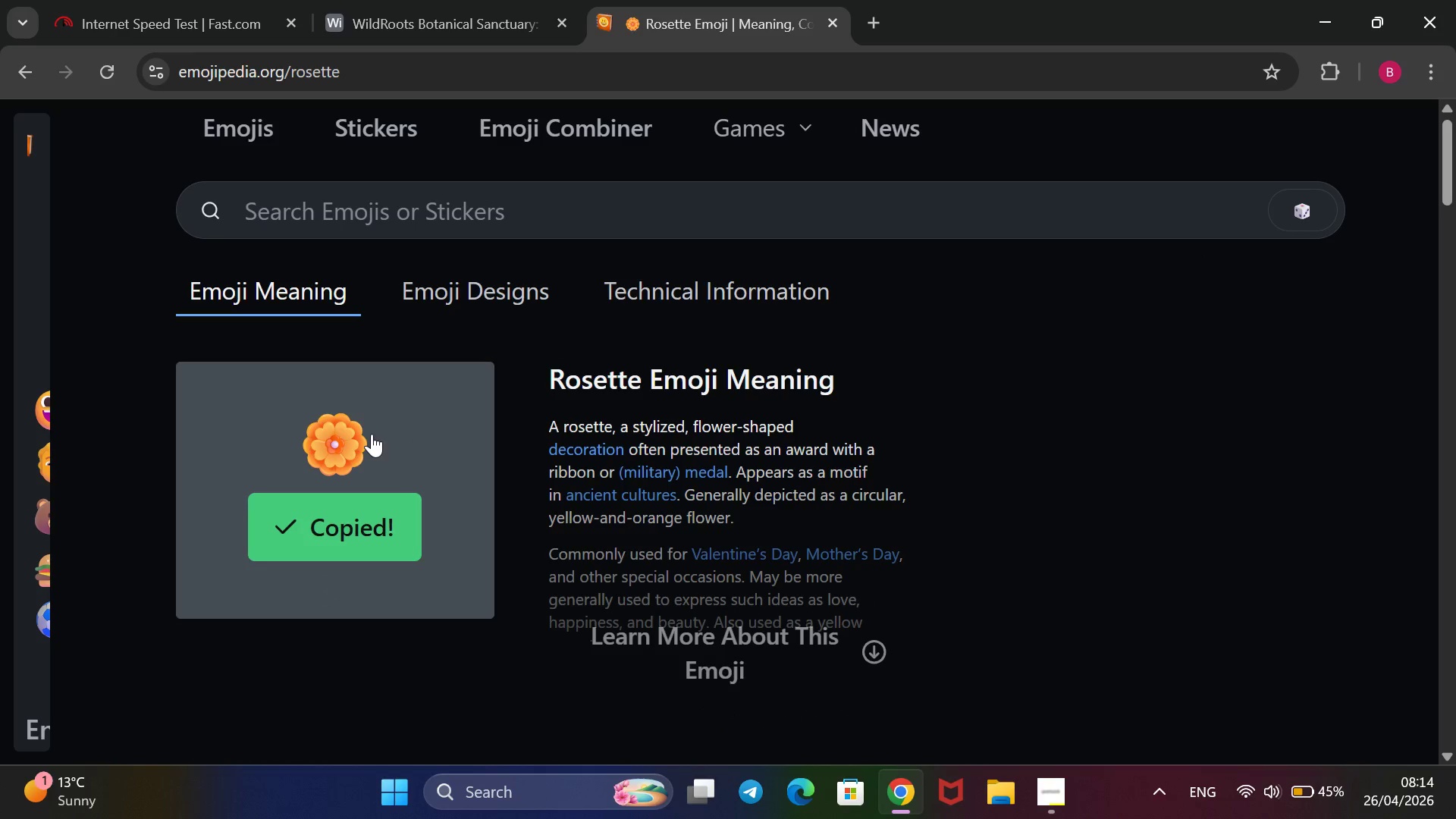 
left_click_drag(start_coordinate=[372, 434], to_coordinate=[312, 434])
 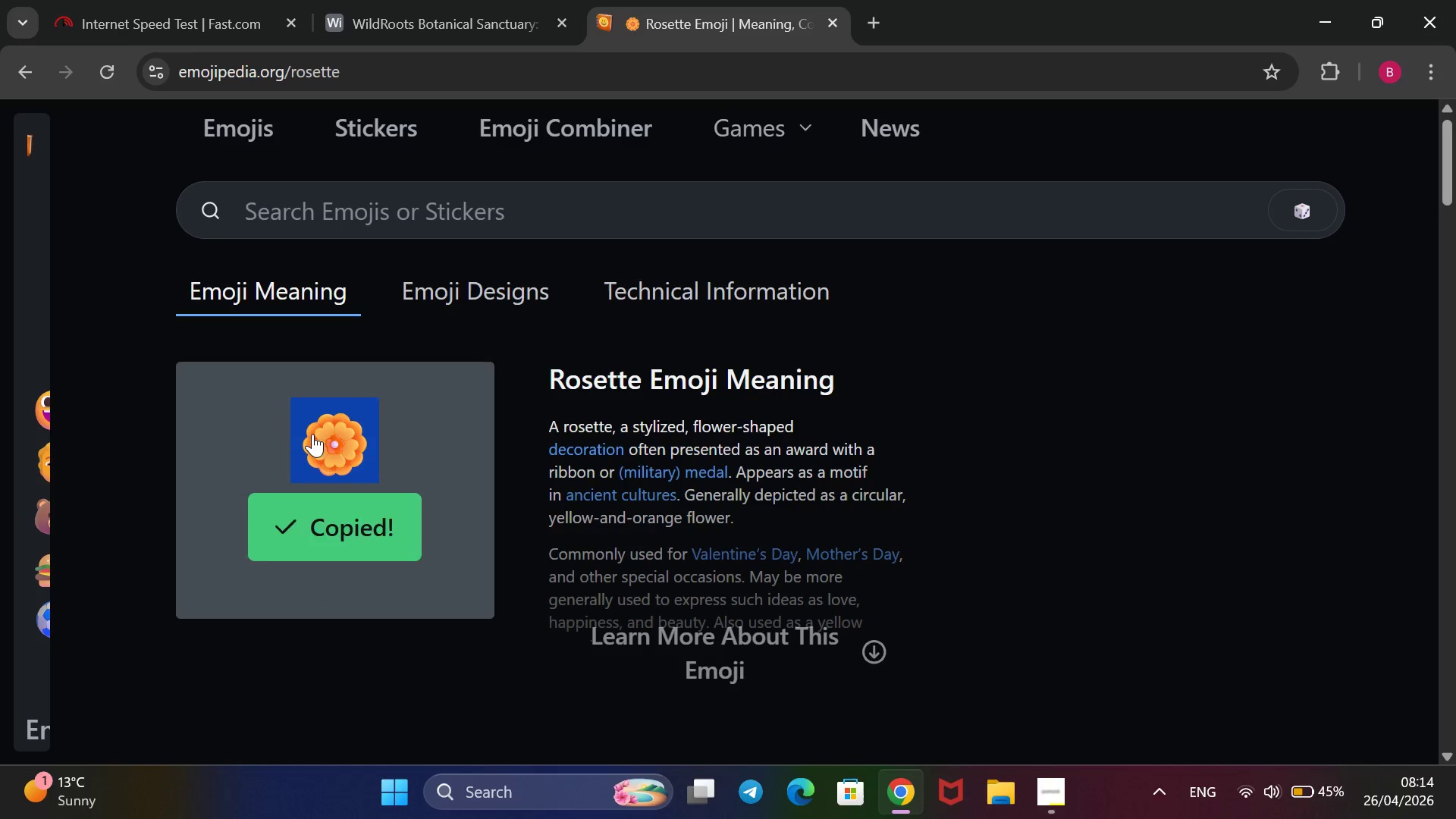 
key(Control+C)
 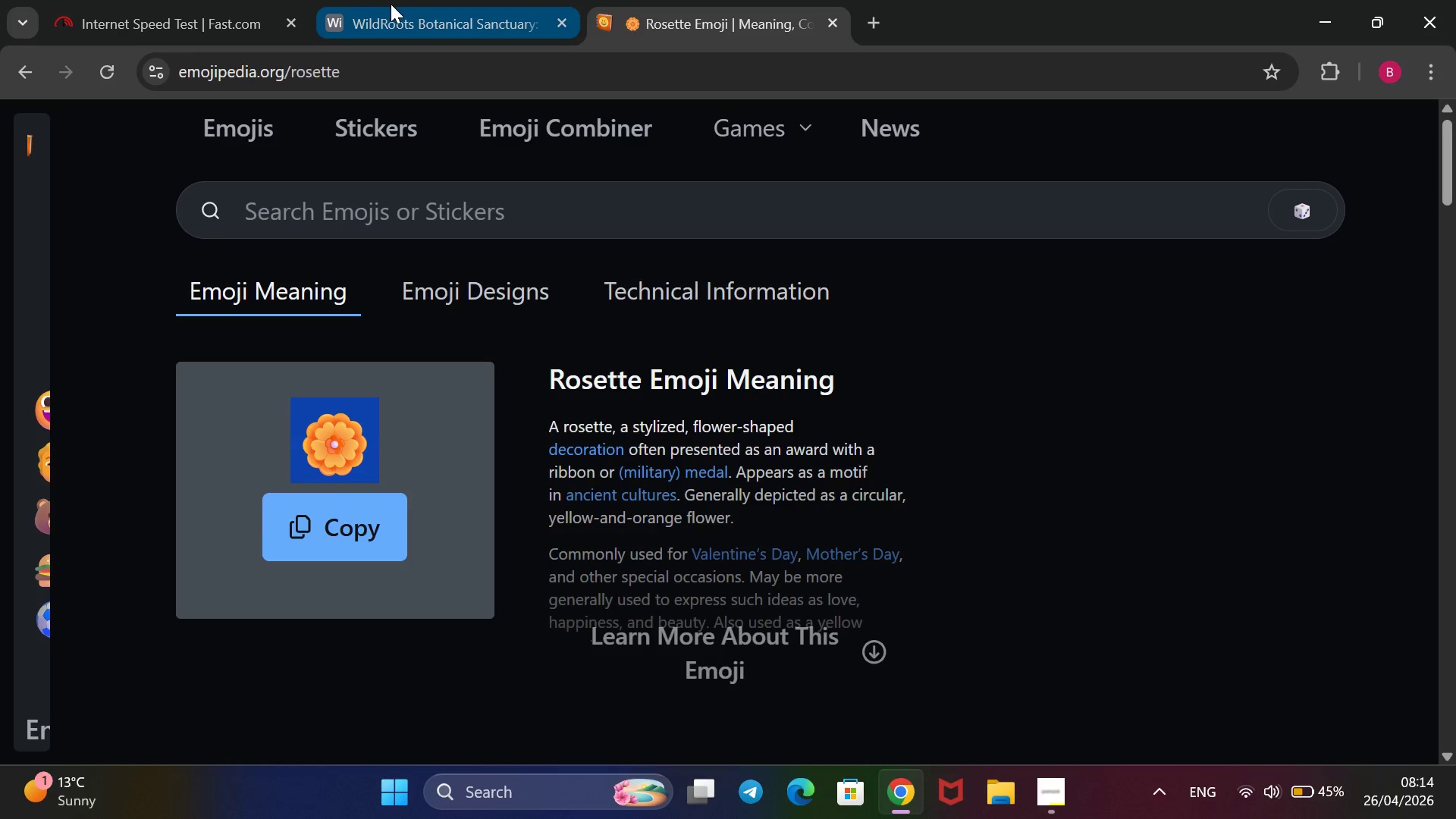 
left_click([391, 4])
 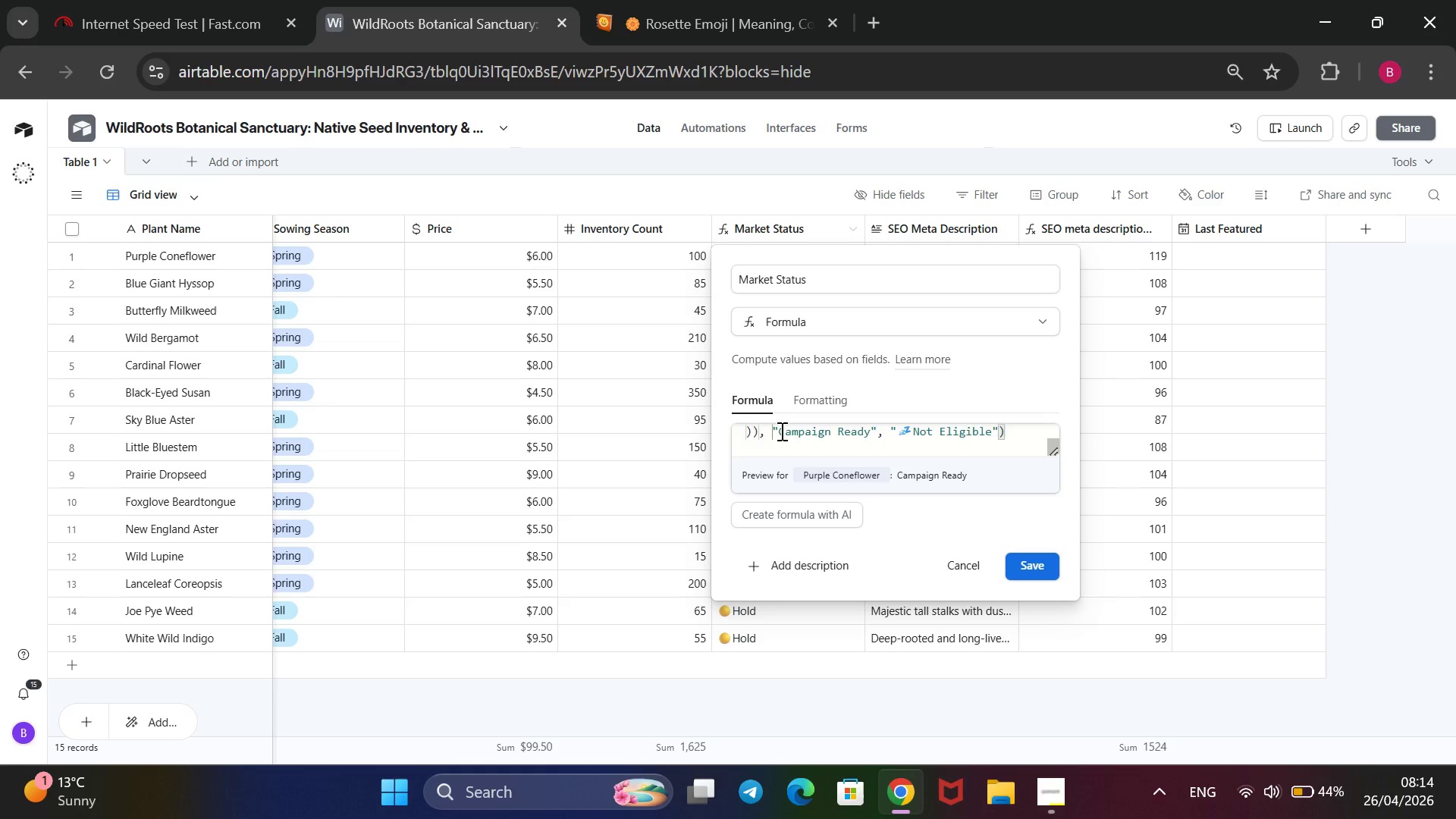 
left_click([777, 431])
 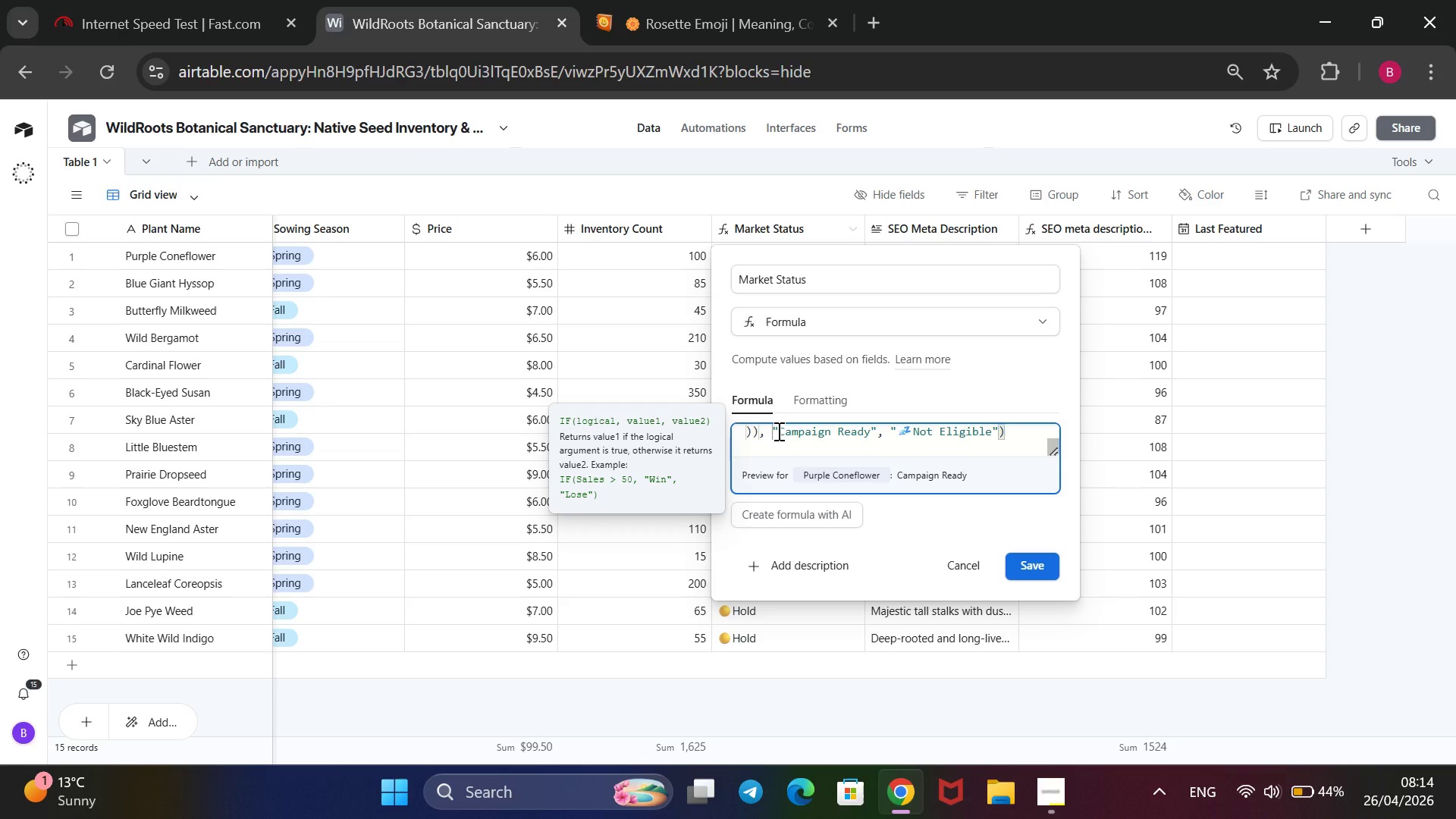 
key(Control+V)
 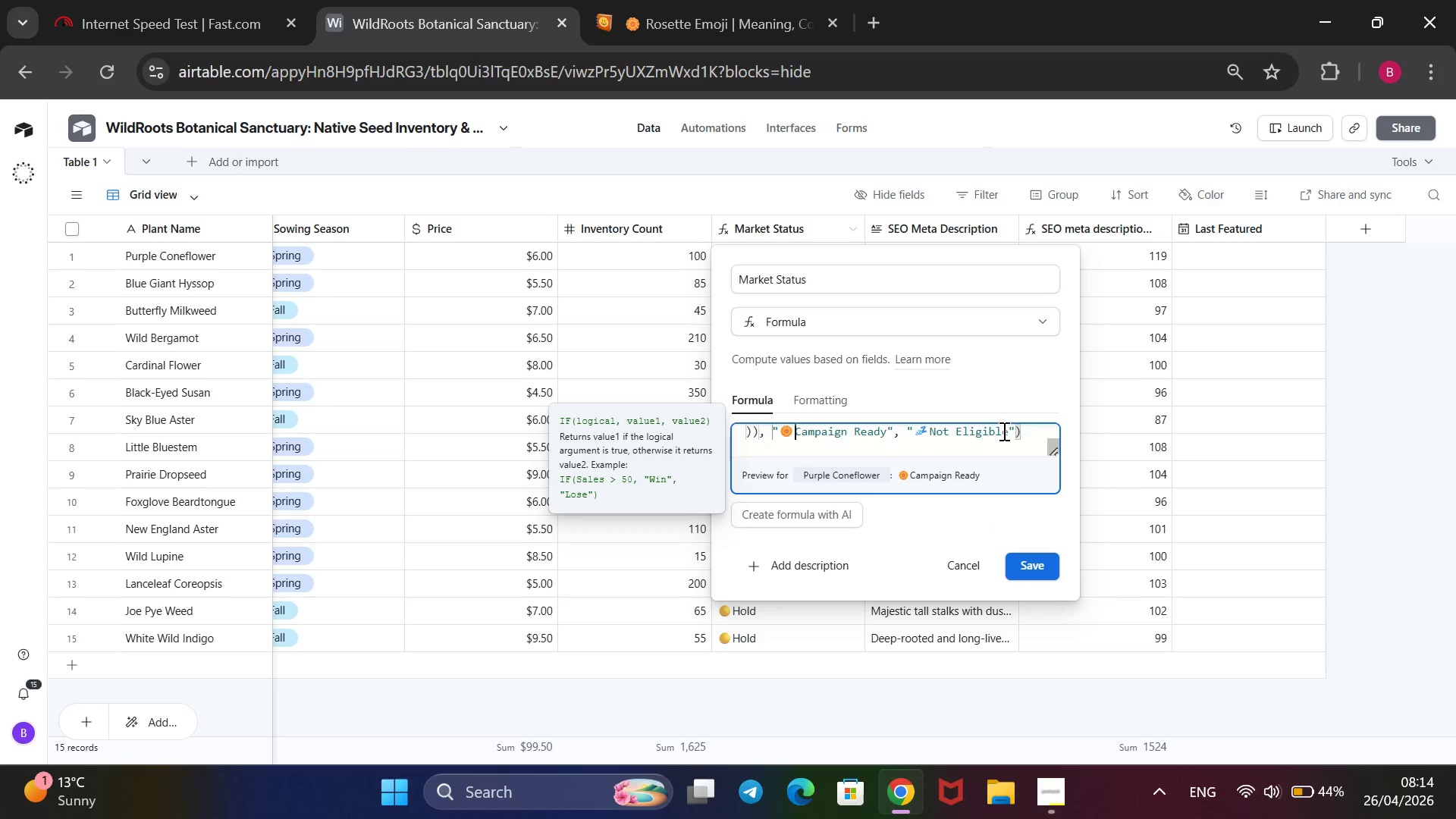 
left_click([1006, 431])
 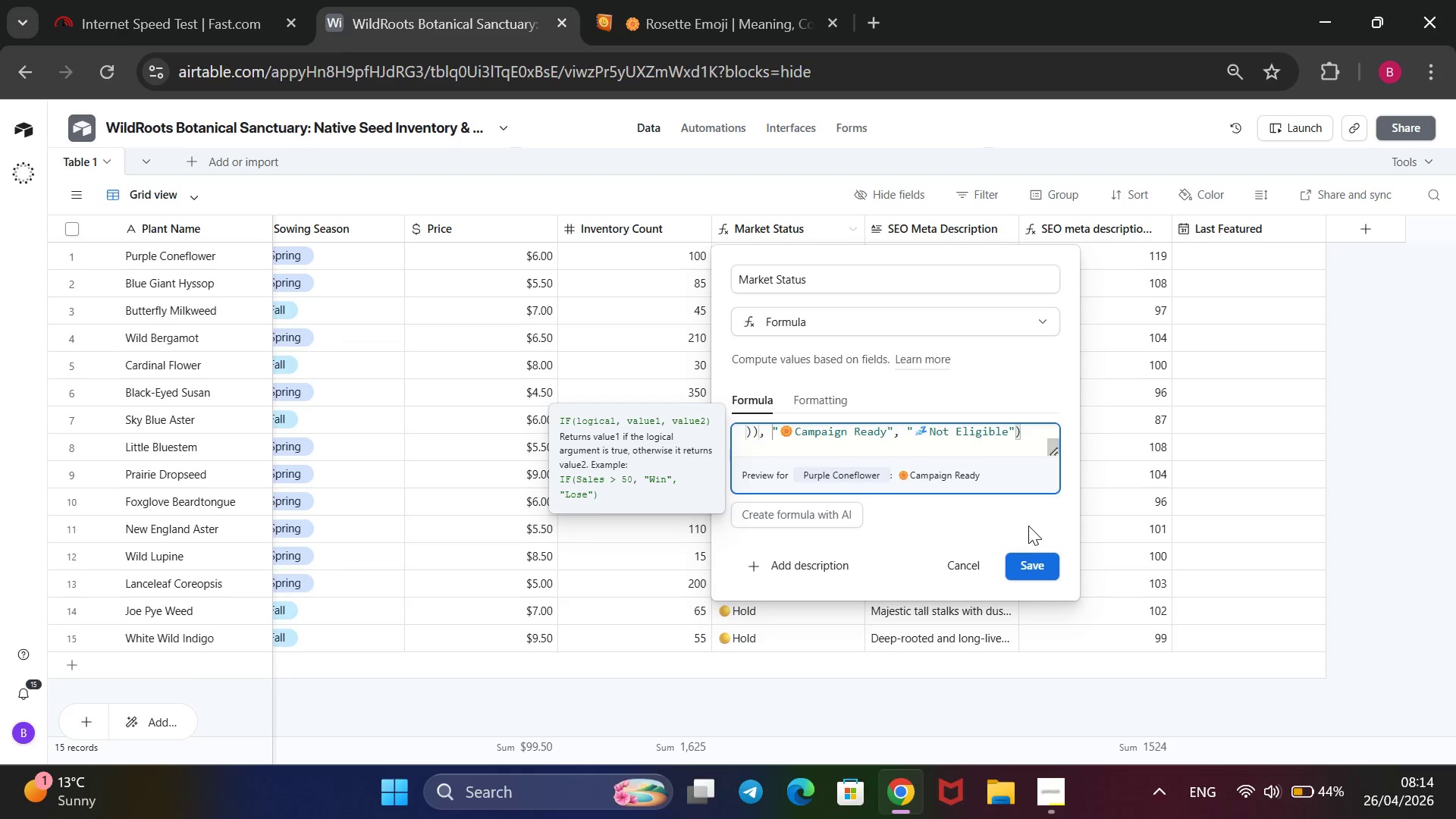 
left_click([1028, 564])
 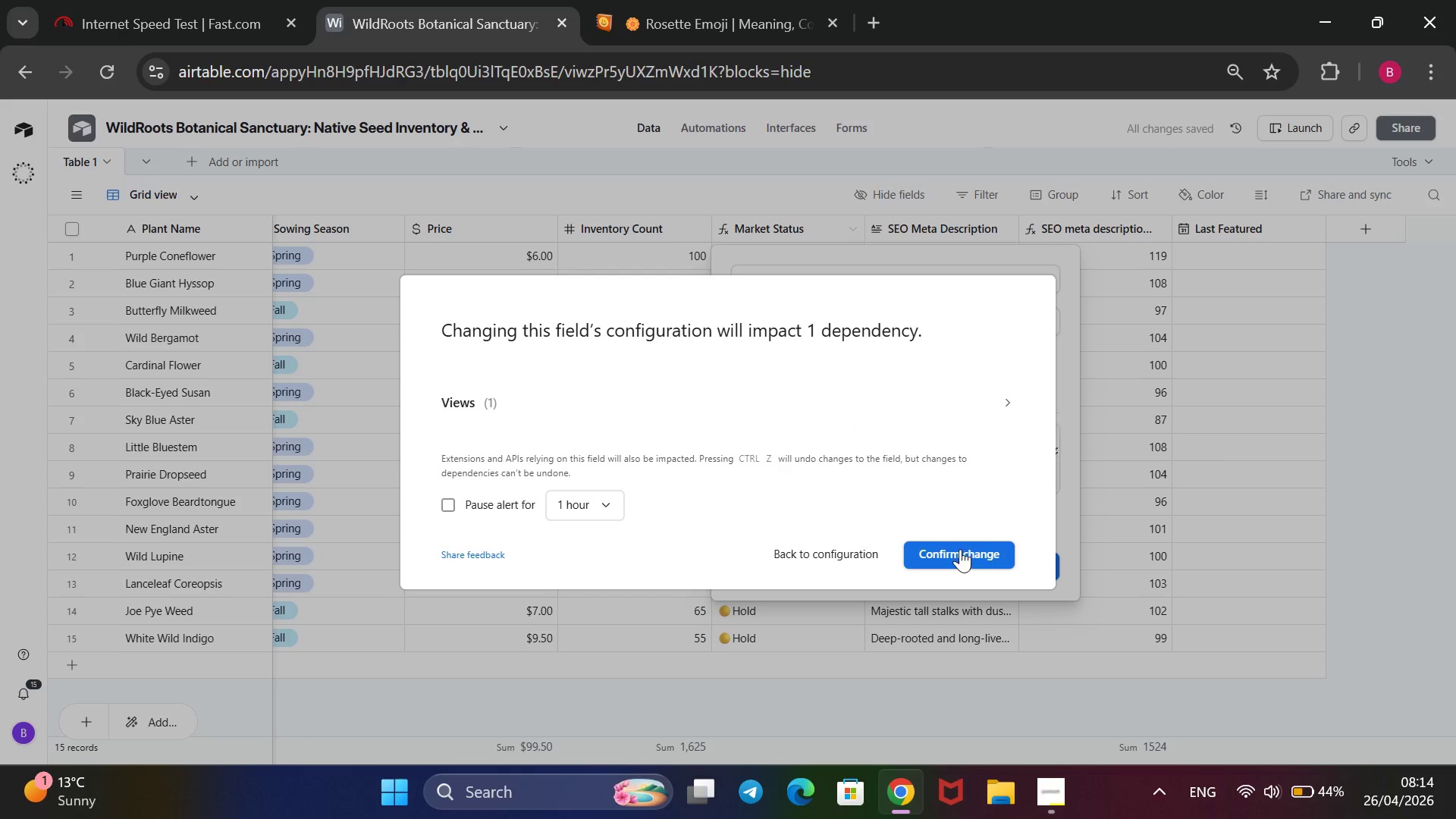 
left_click([959, 549])
 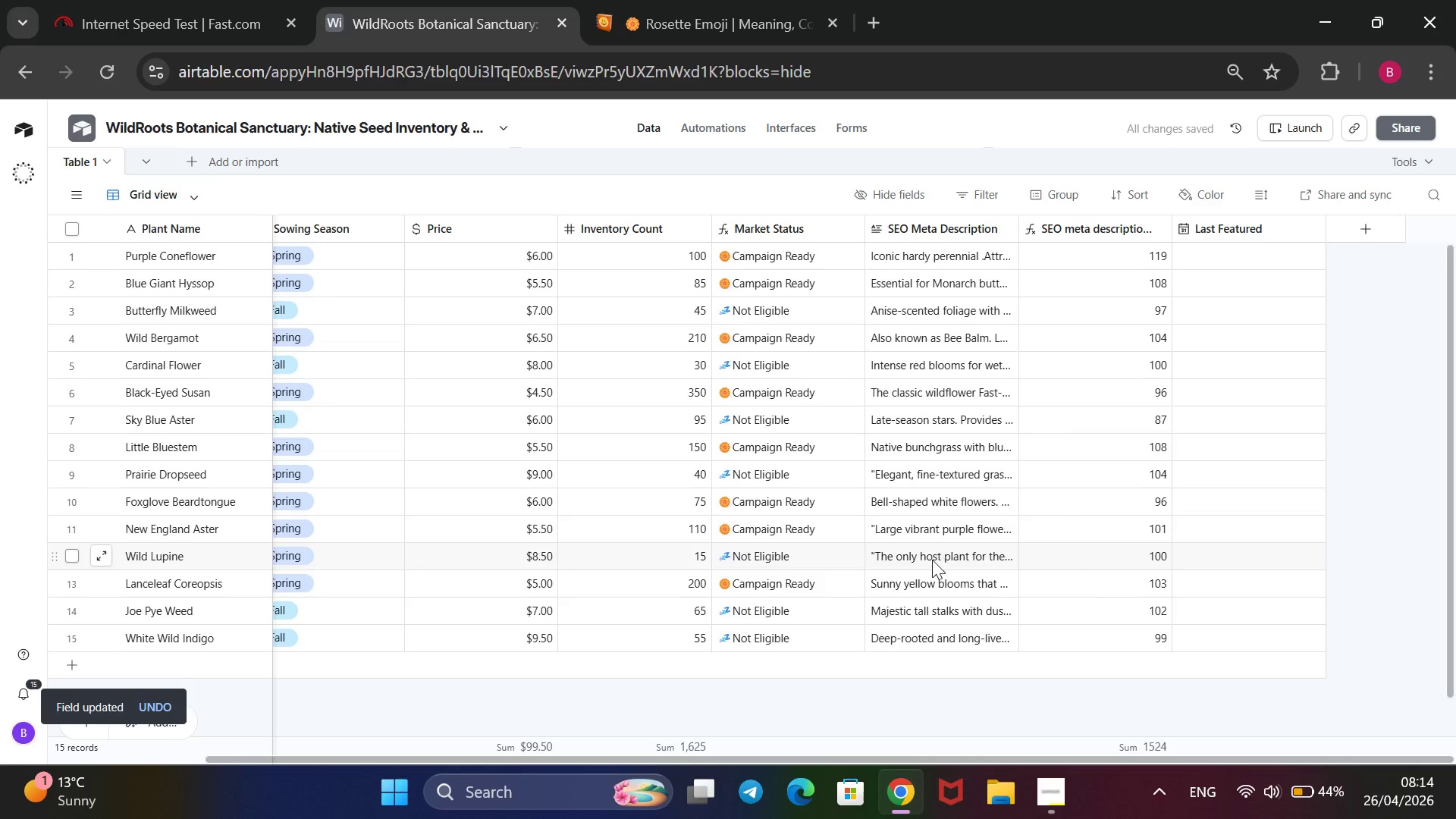 
left_click([1048, 802])